 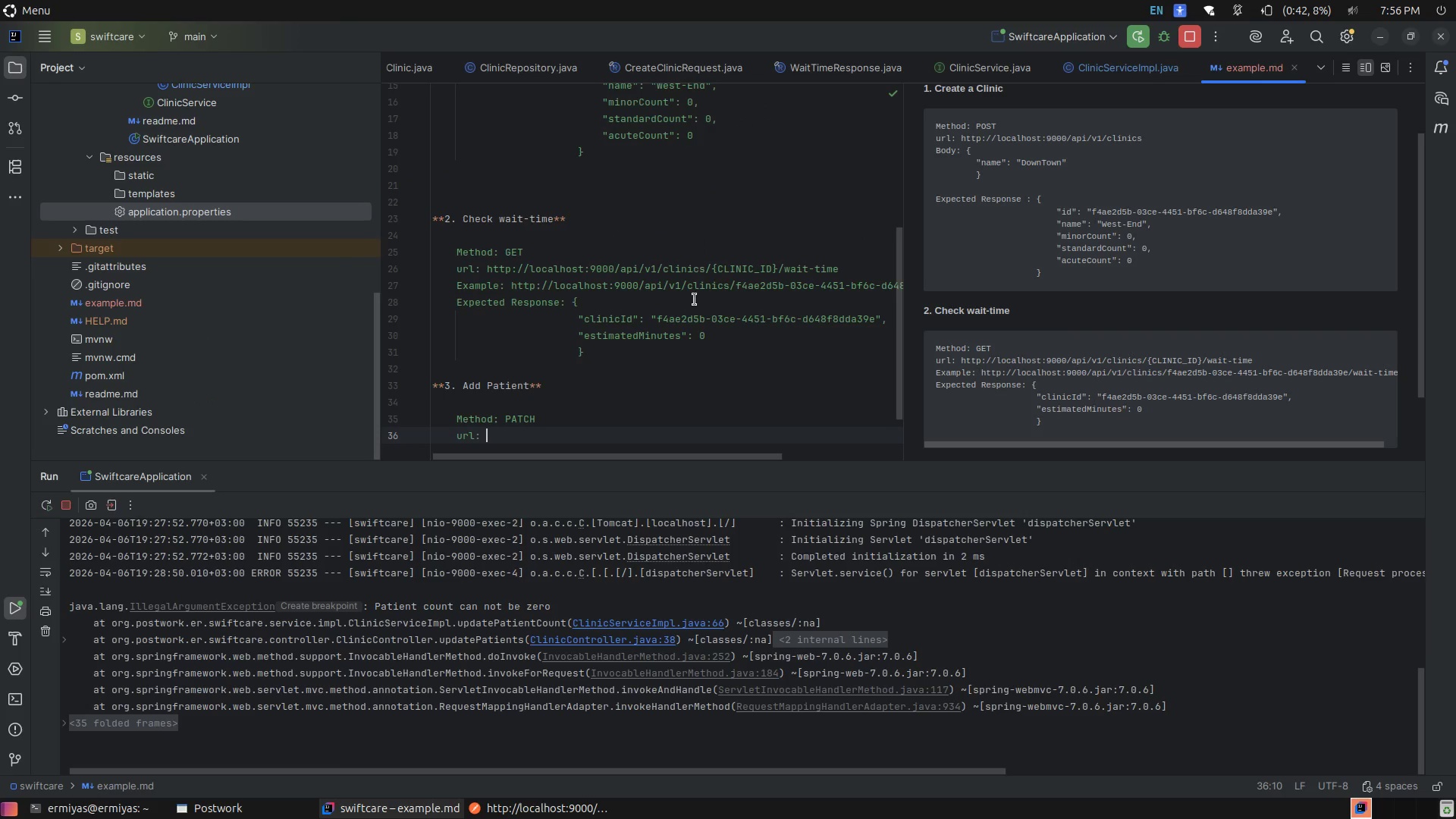 
key(Control+V)
 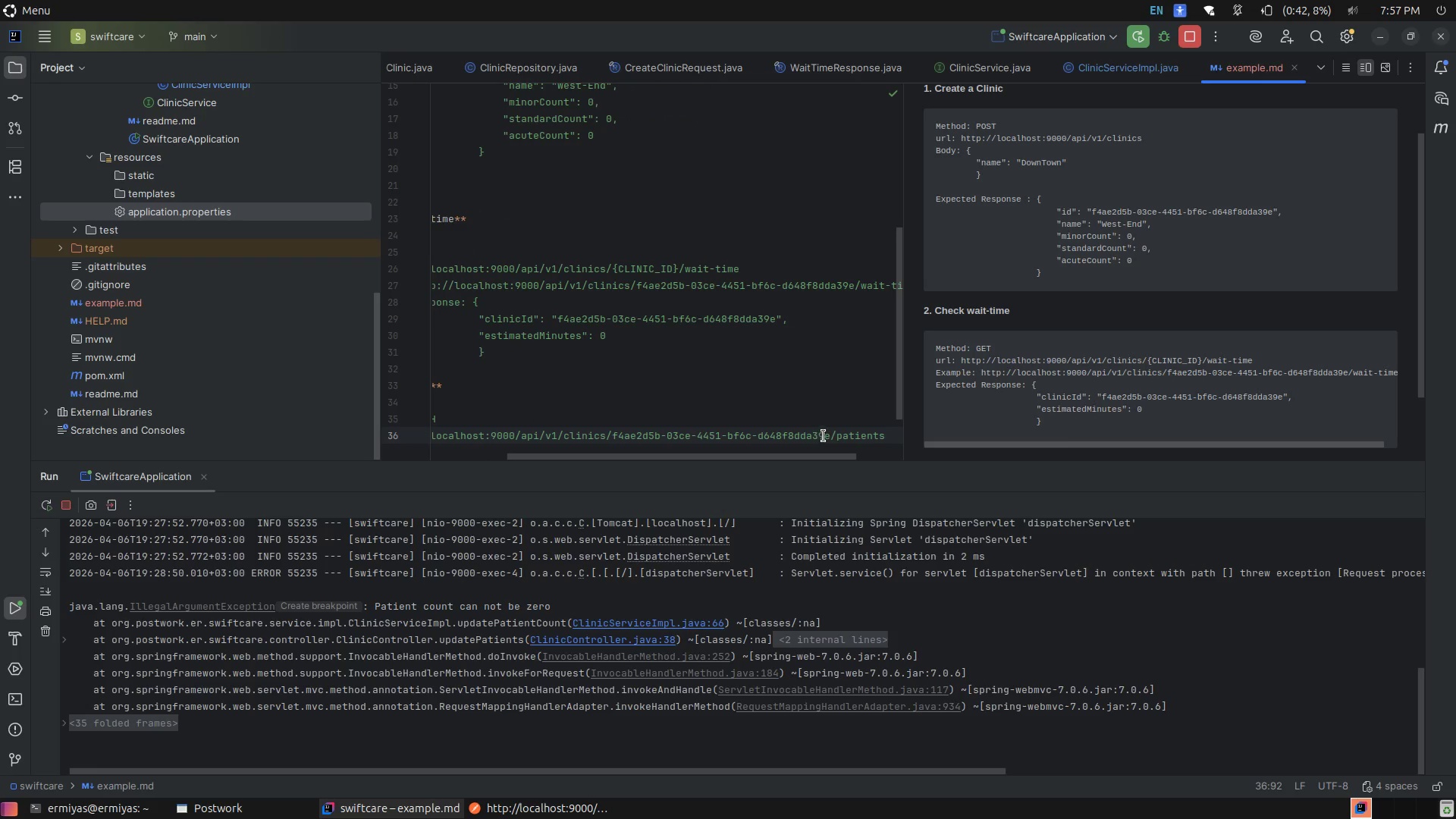 
left_click([833, 434])
 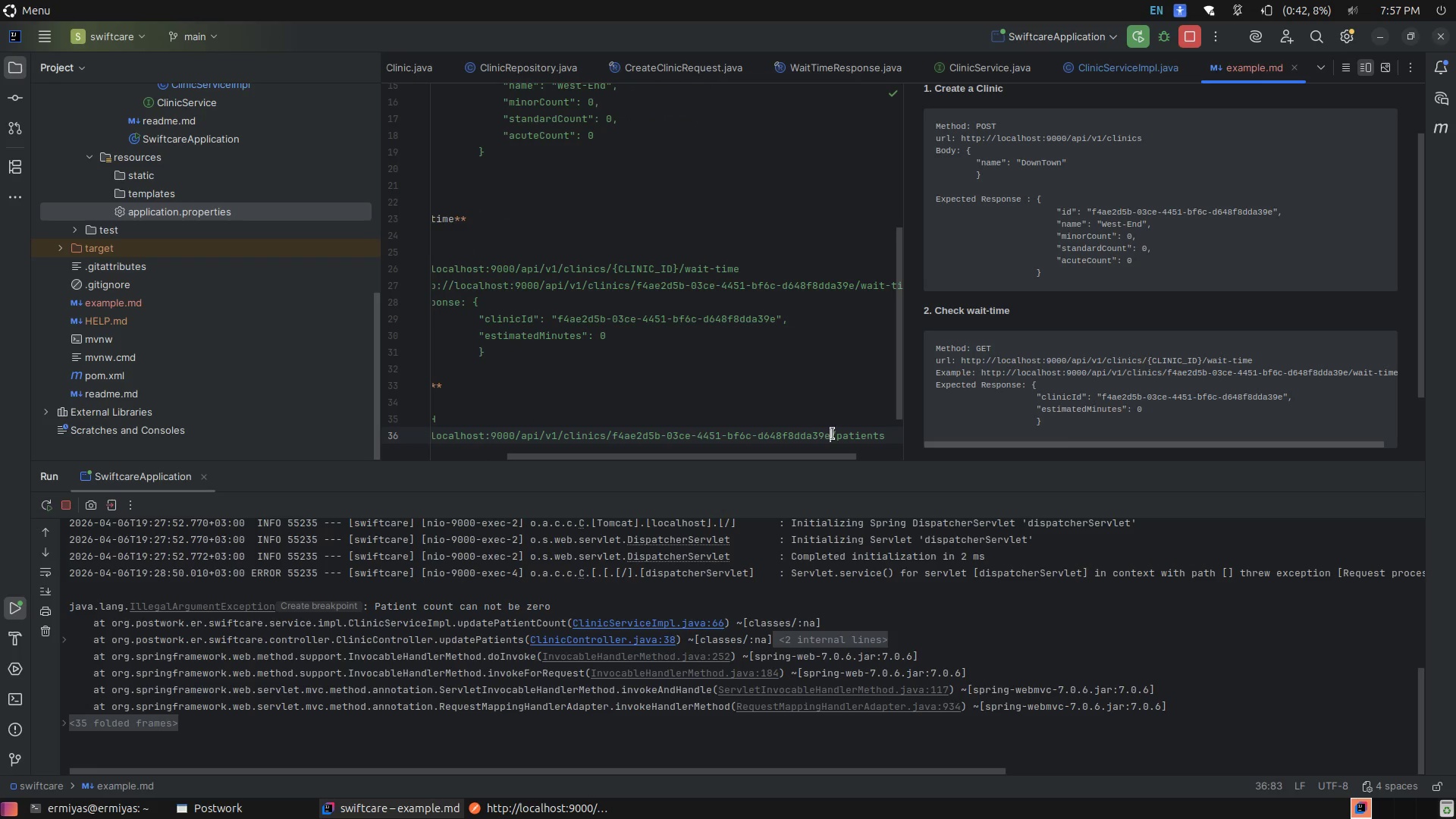 
hold_key(key=ArrowLeft, duration=1.51)
 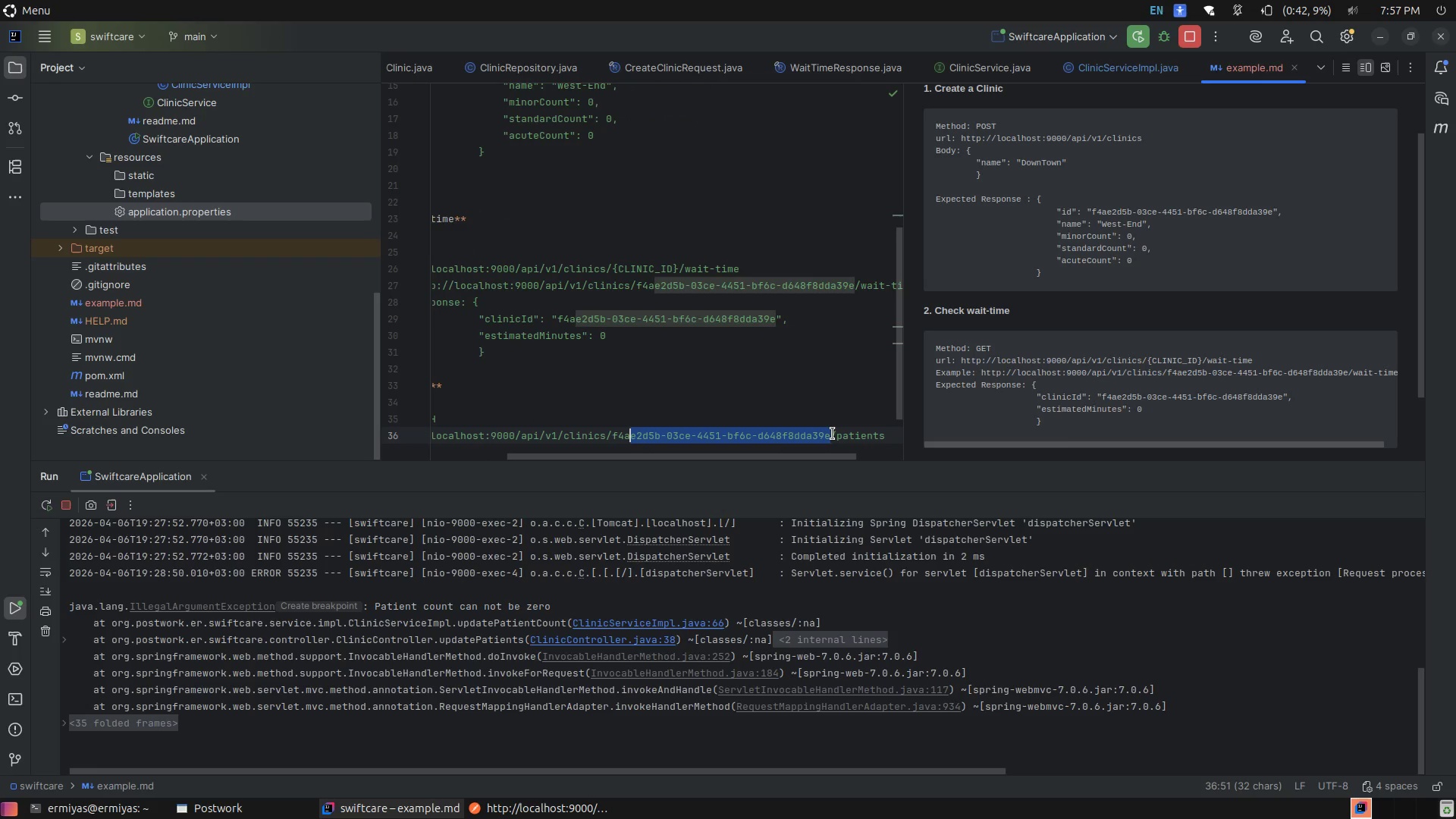 
key(Shift+ArrowLeft)
 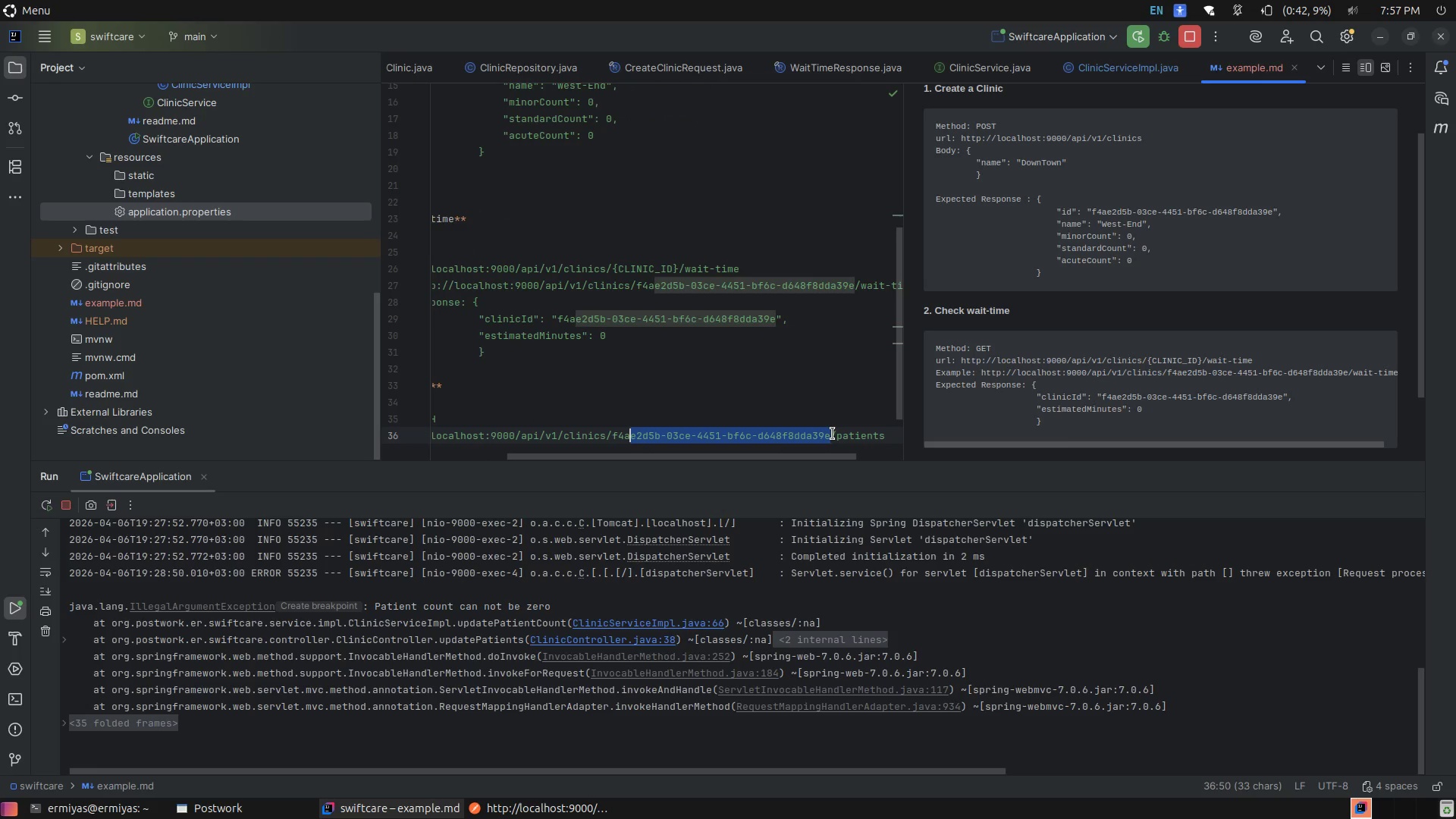 
key(Shift+ArrowLeft)
 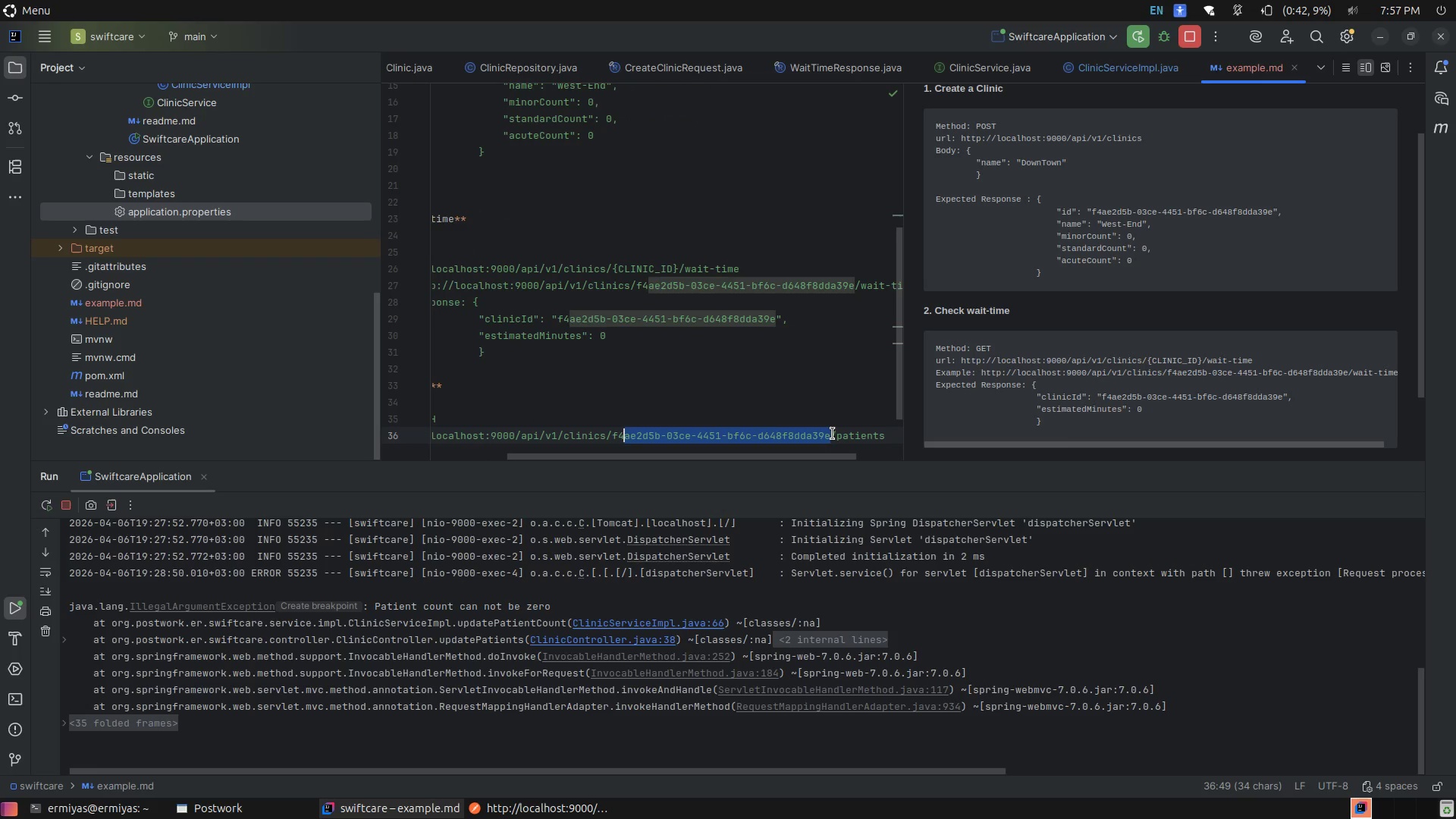 
key(Shift+ArrowLeft)
 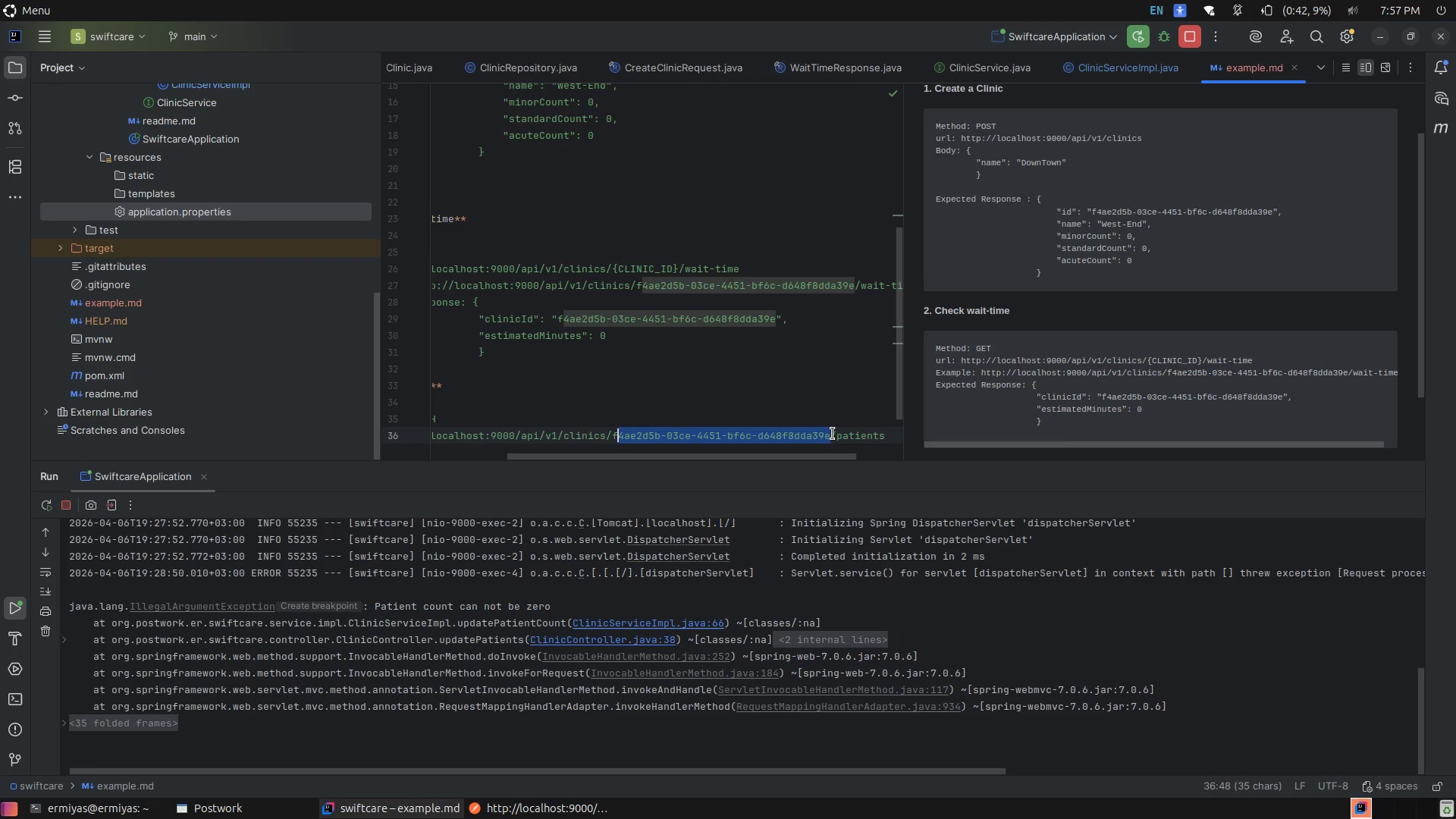 
key(Shift+ArrowLeft)
 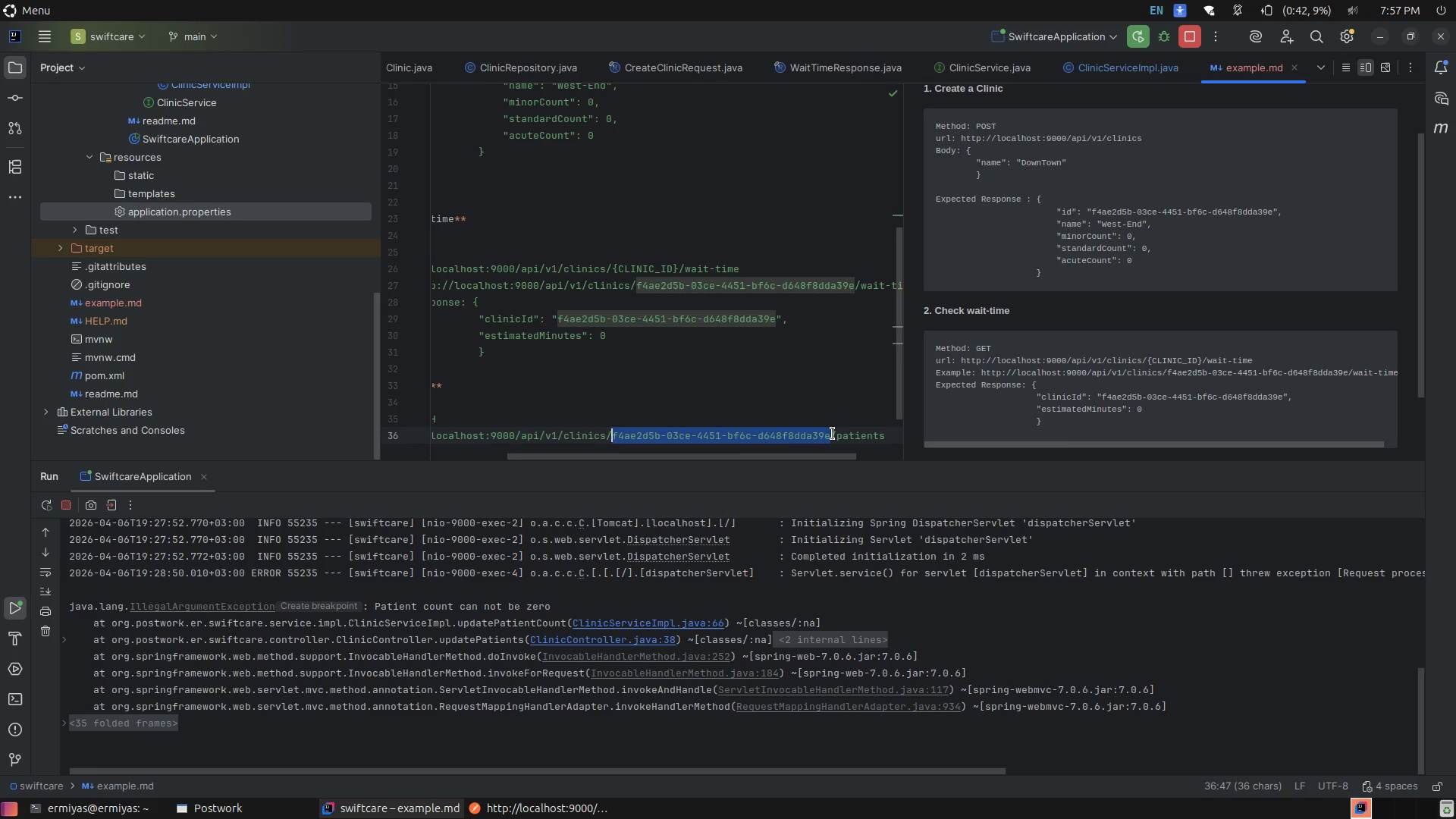 
wait(18.16)
 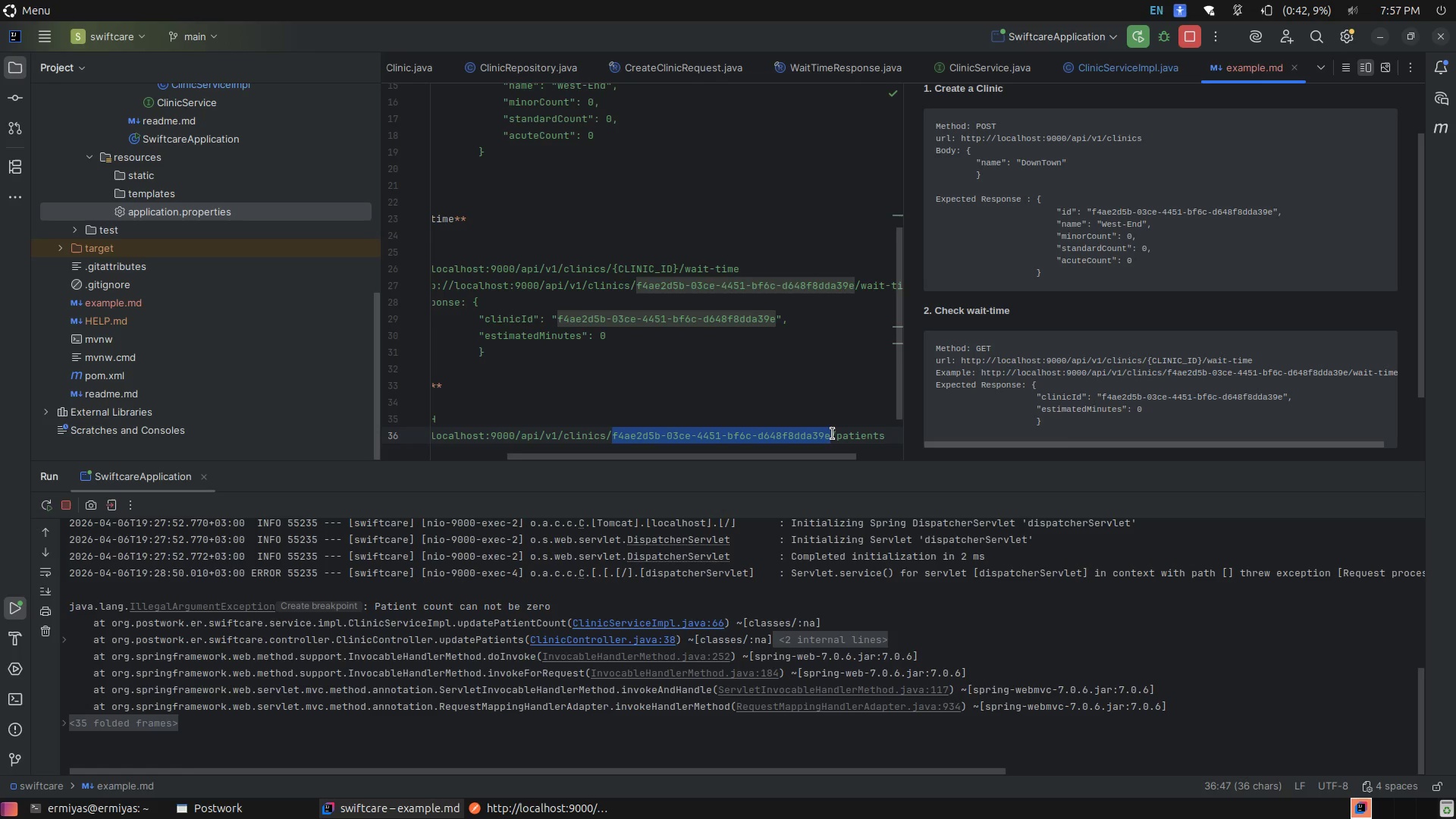 
type({clinic)
key(Backspace)
key(Backspace)
key(Backspace)
key(Backspace)
key(Backspace)
key(Backspace)
type(CLINIC_ID)
 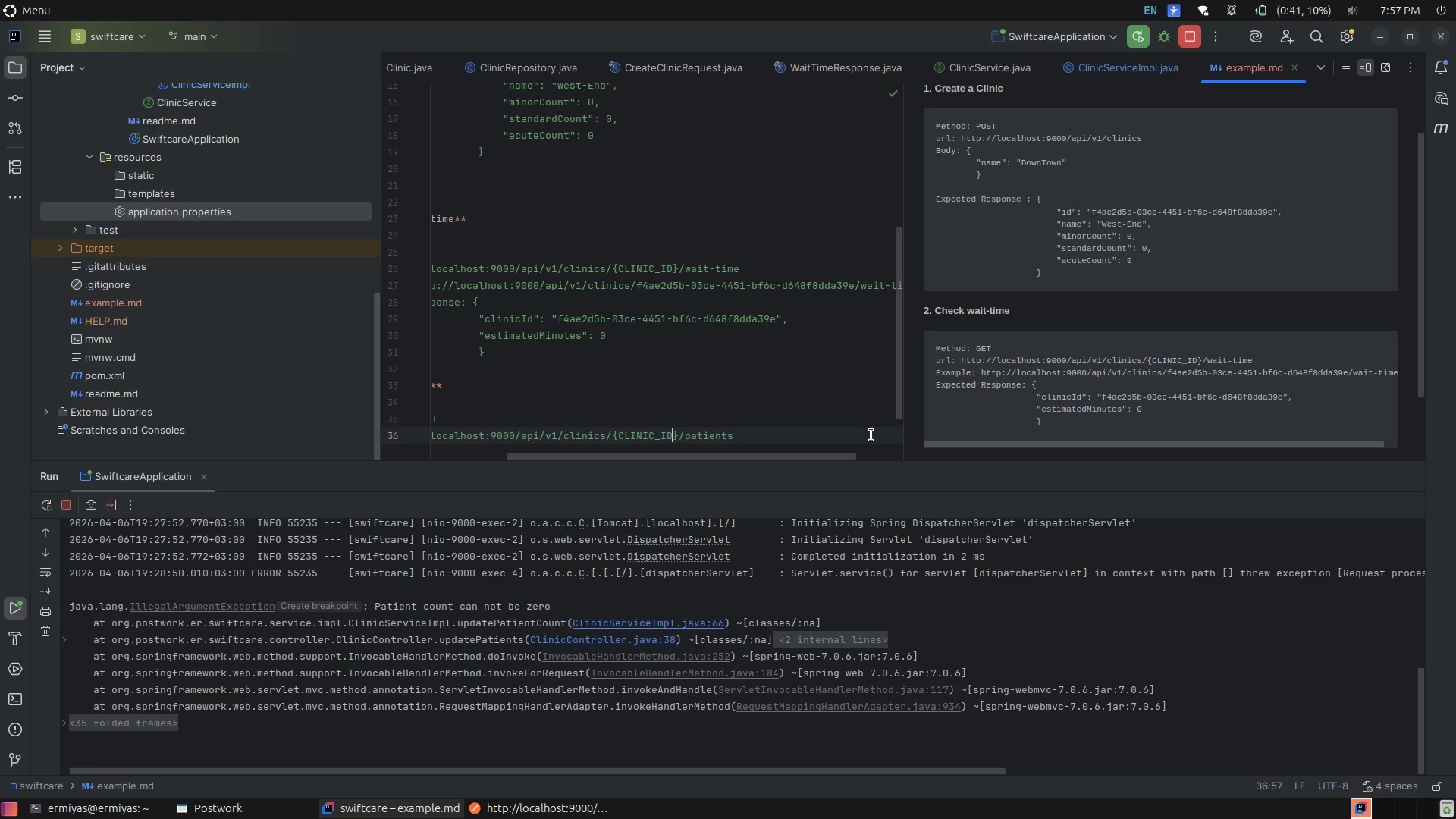 
left_click([840, 435])
 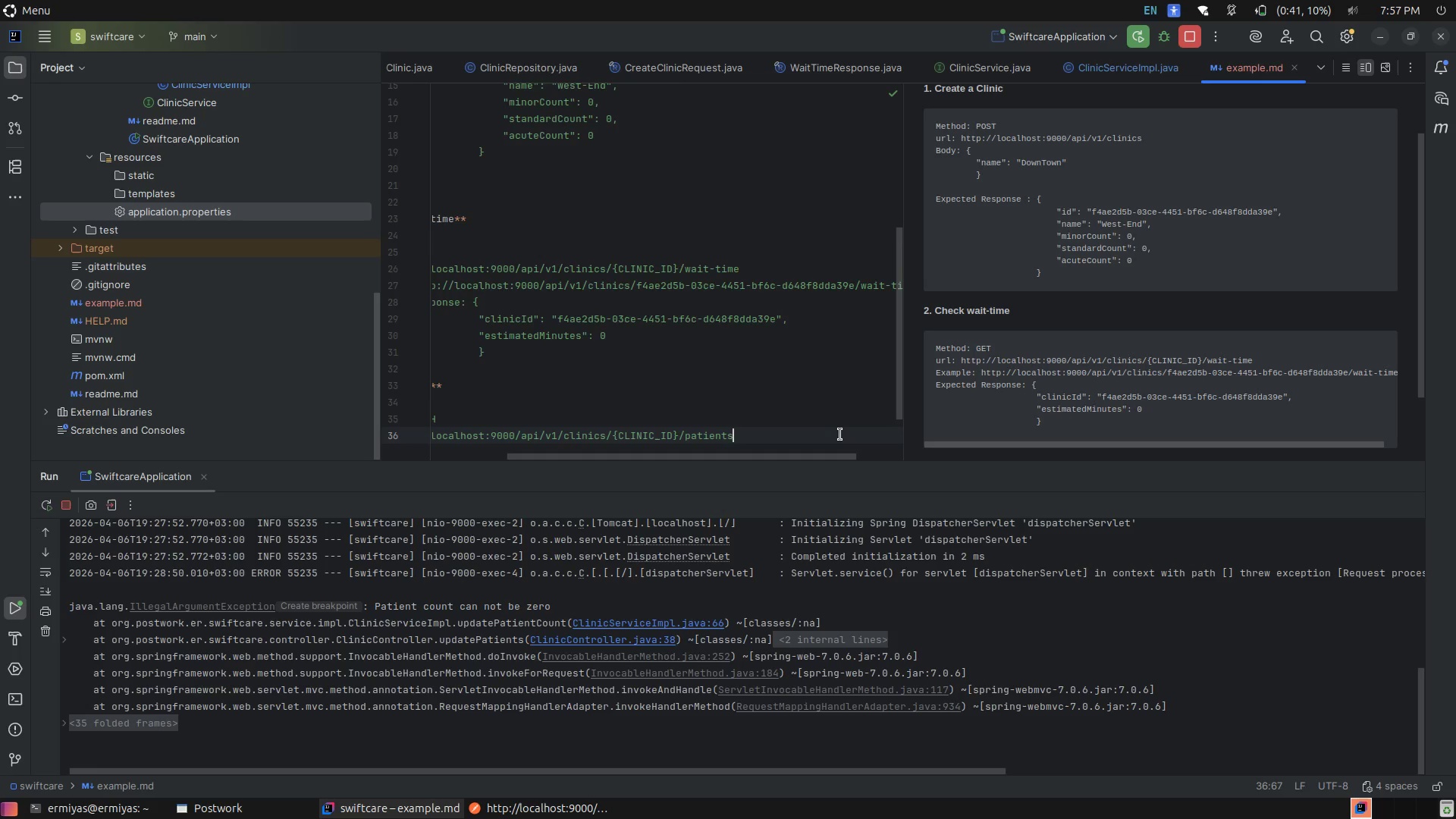 
key(Enter)
 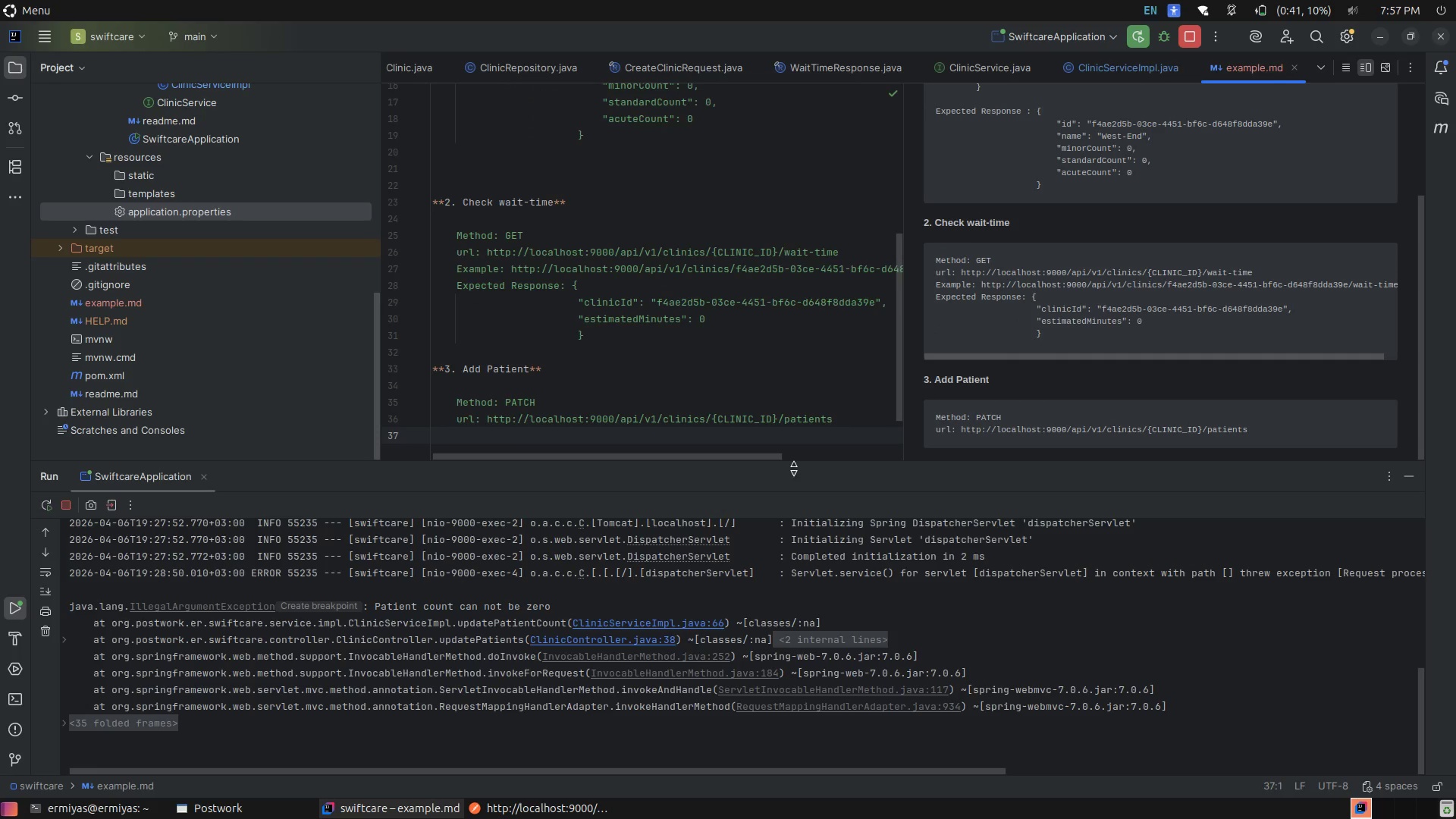 
key(CapsLock)
 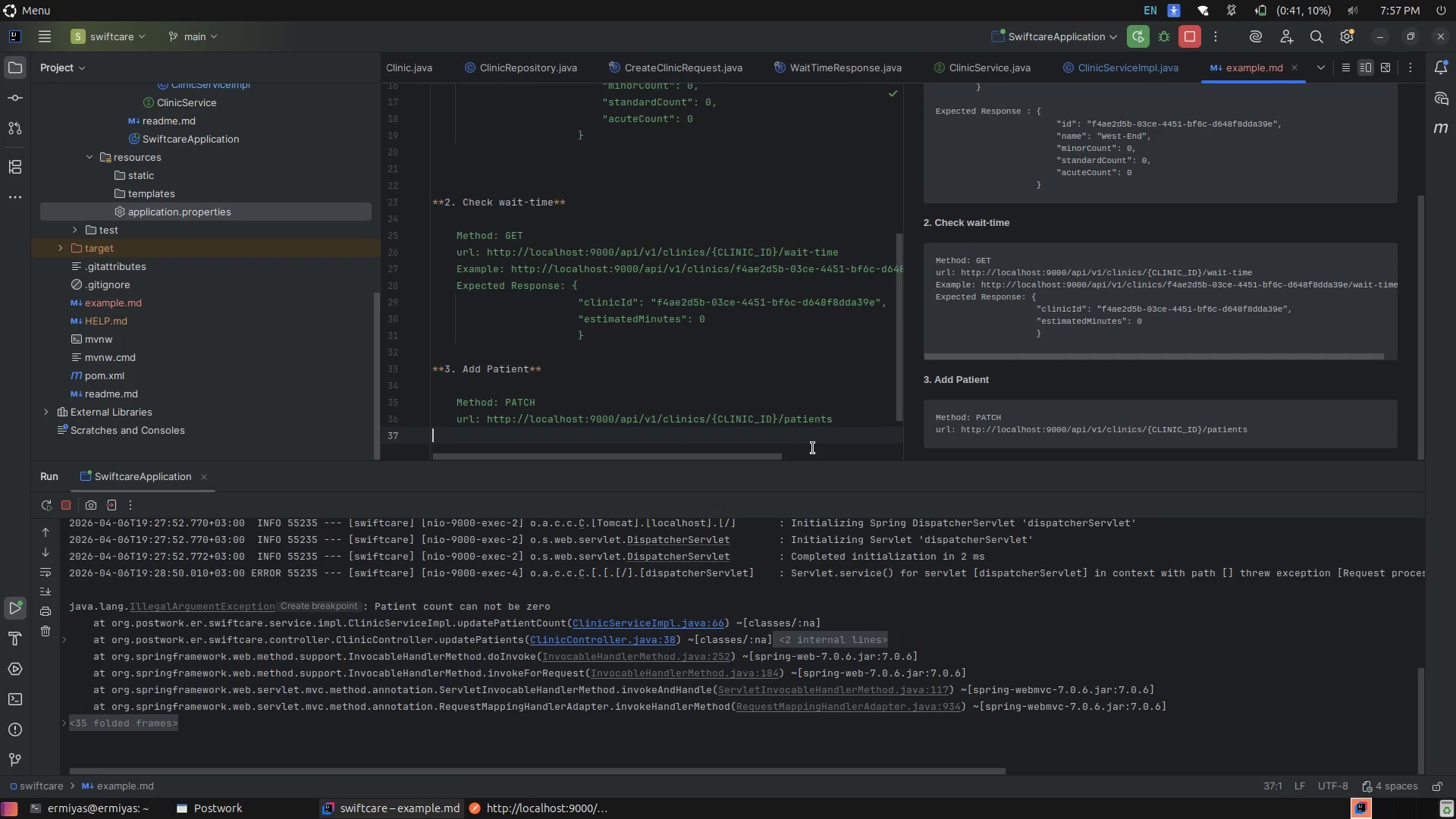 
key(CapsLock)
 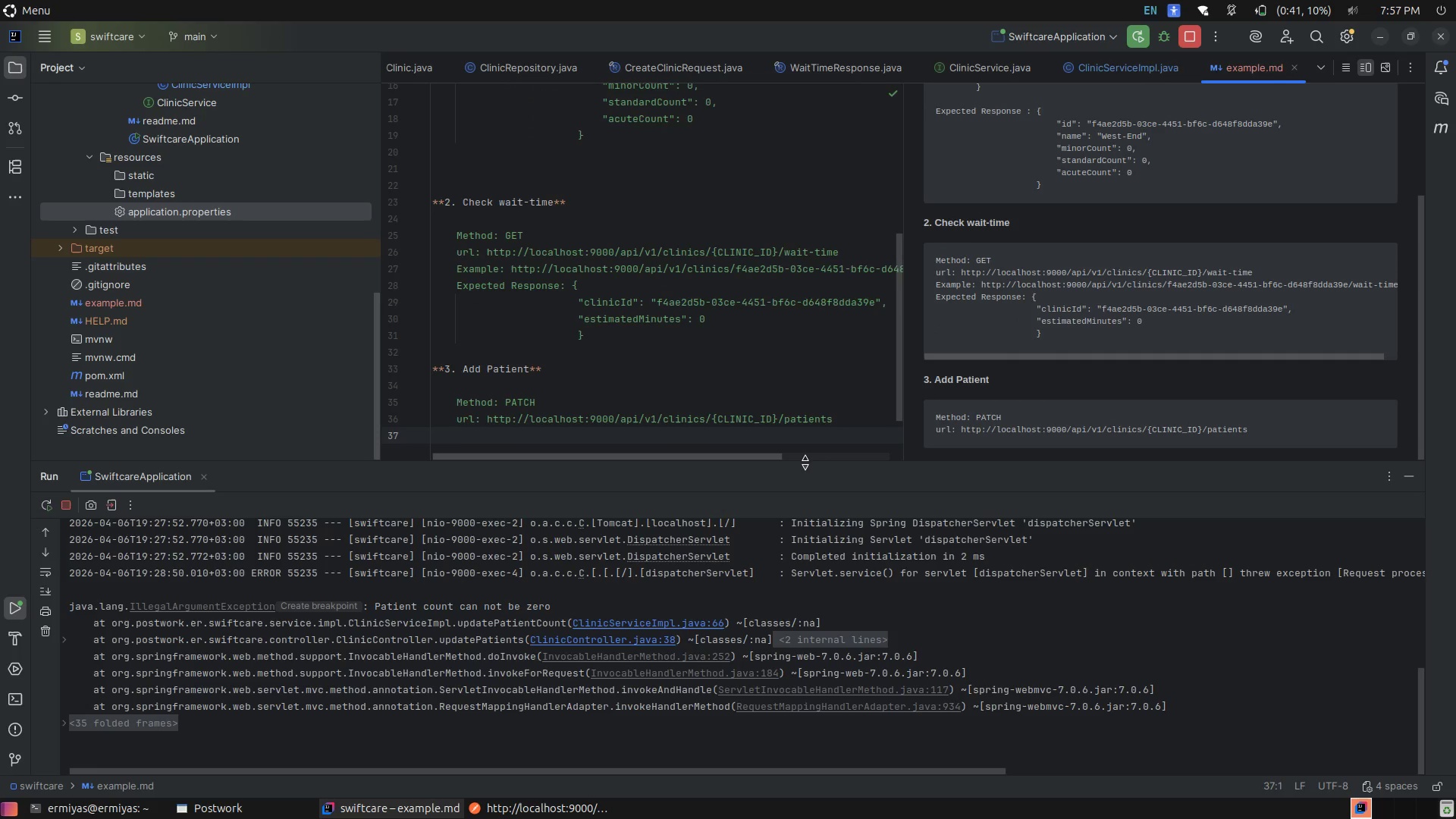 
key(Tab)
 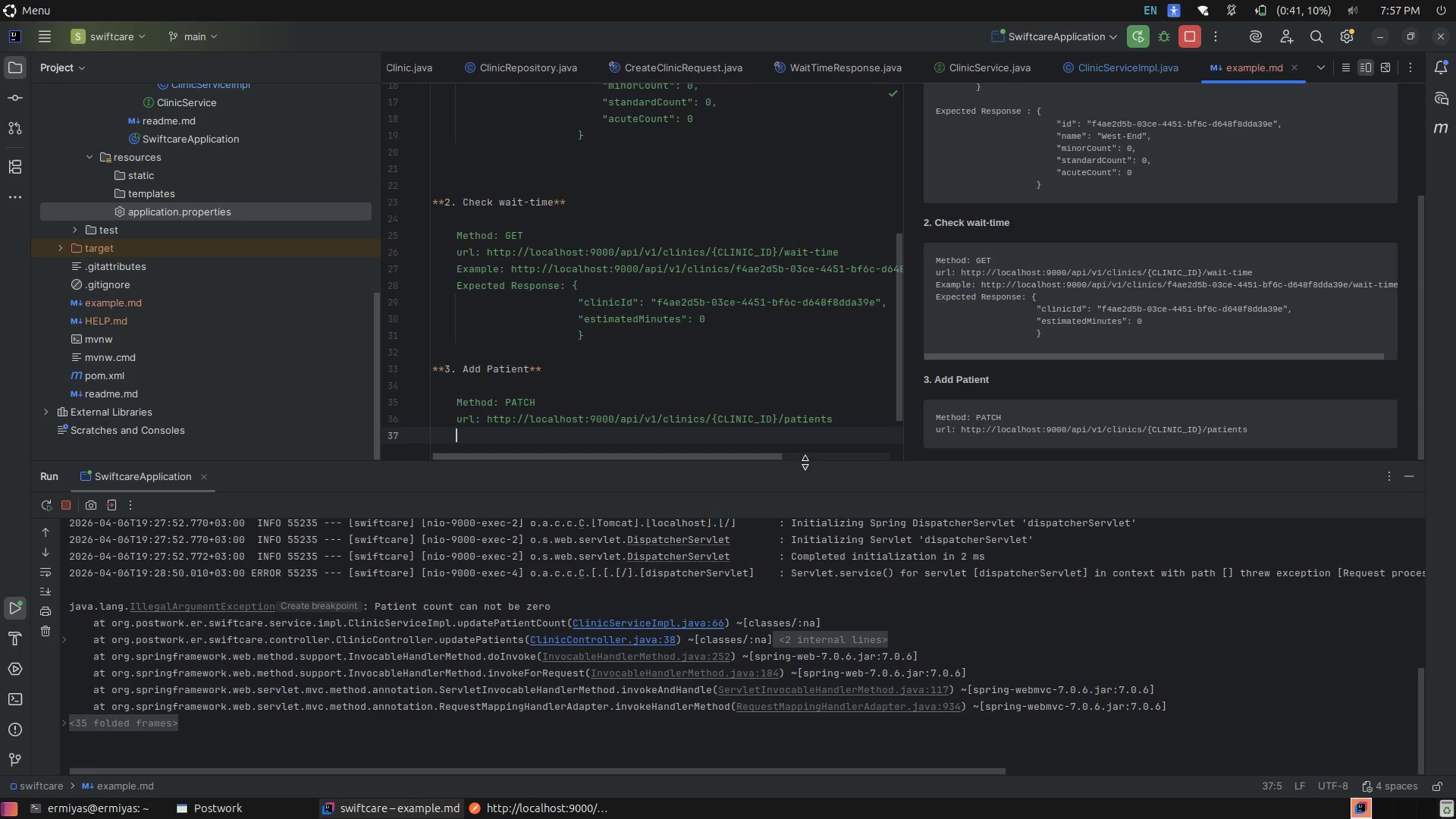 
type(Example: )
 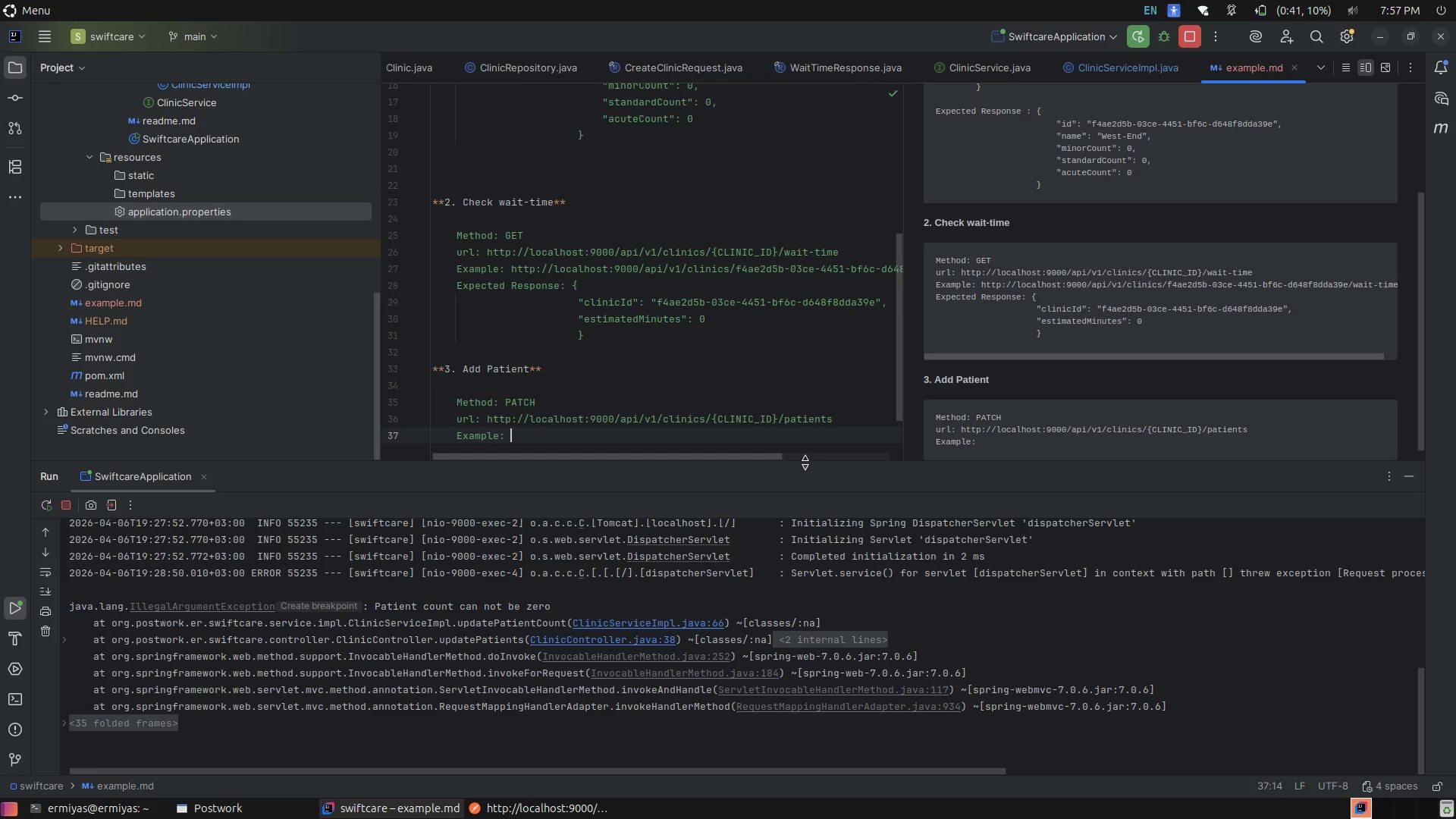 
scroll: coordinate [884, 369], scroll_direction: up, amount: 5.0
 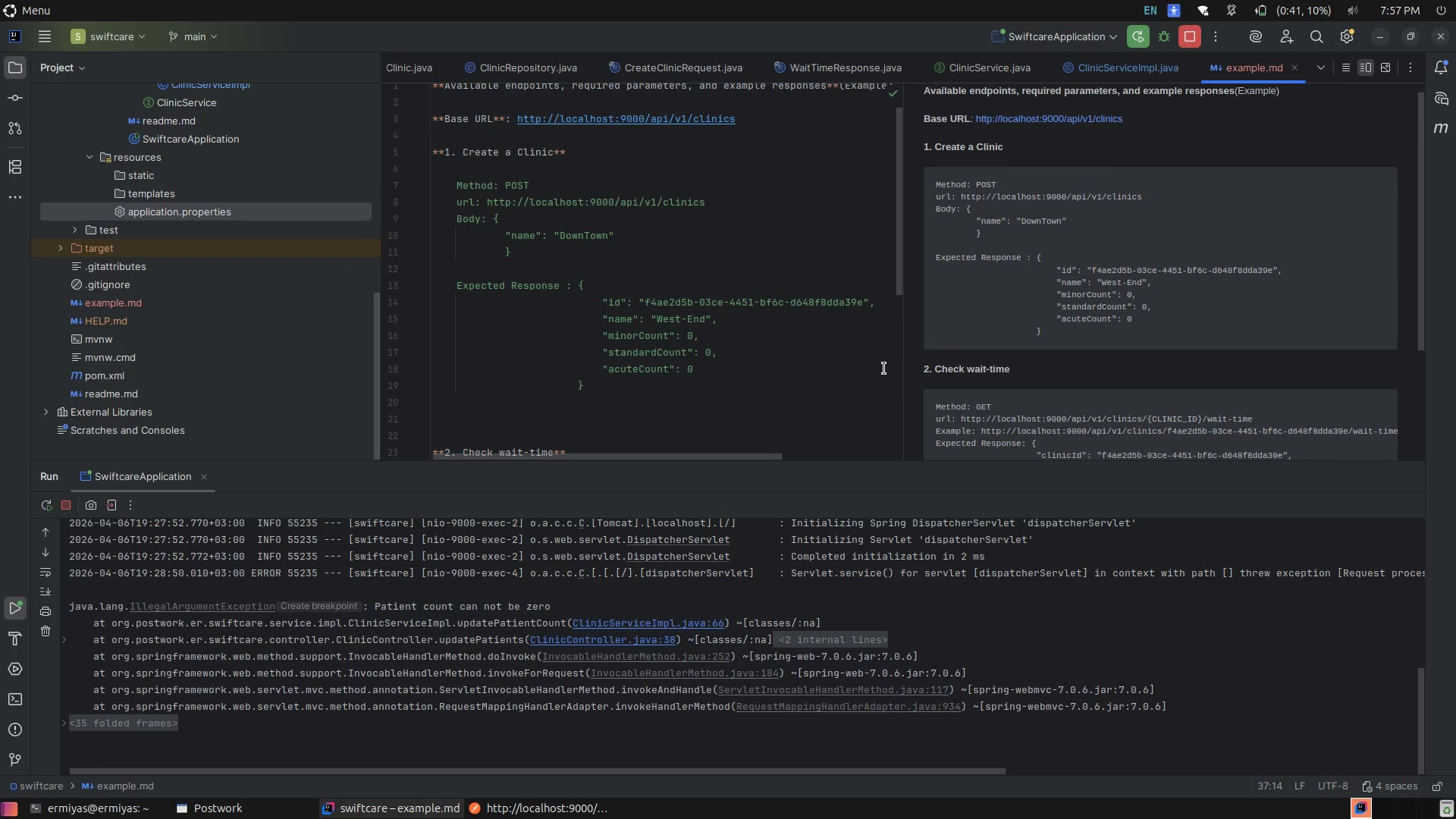 
scroll: coordinate [884, 369], scroll_direction: down, amount: 6.0
 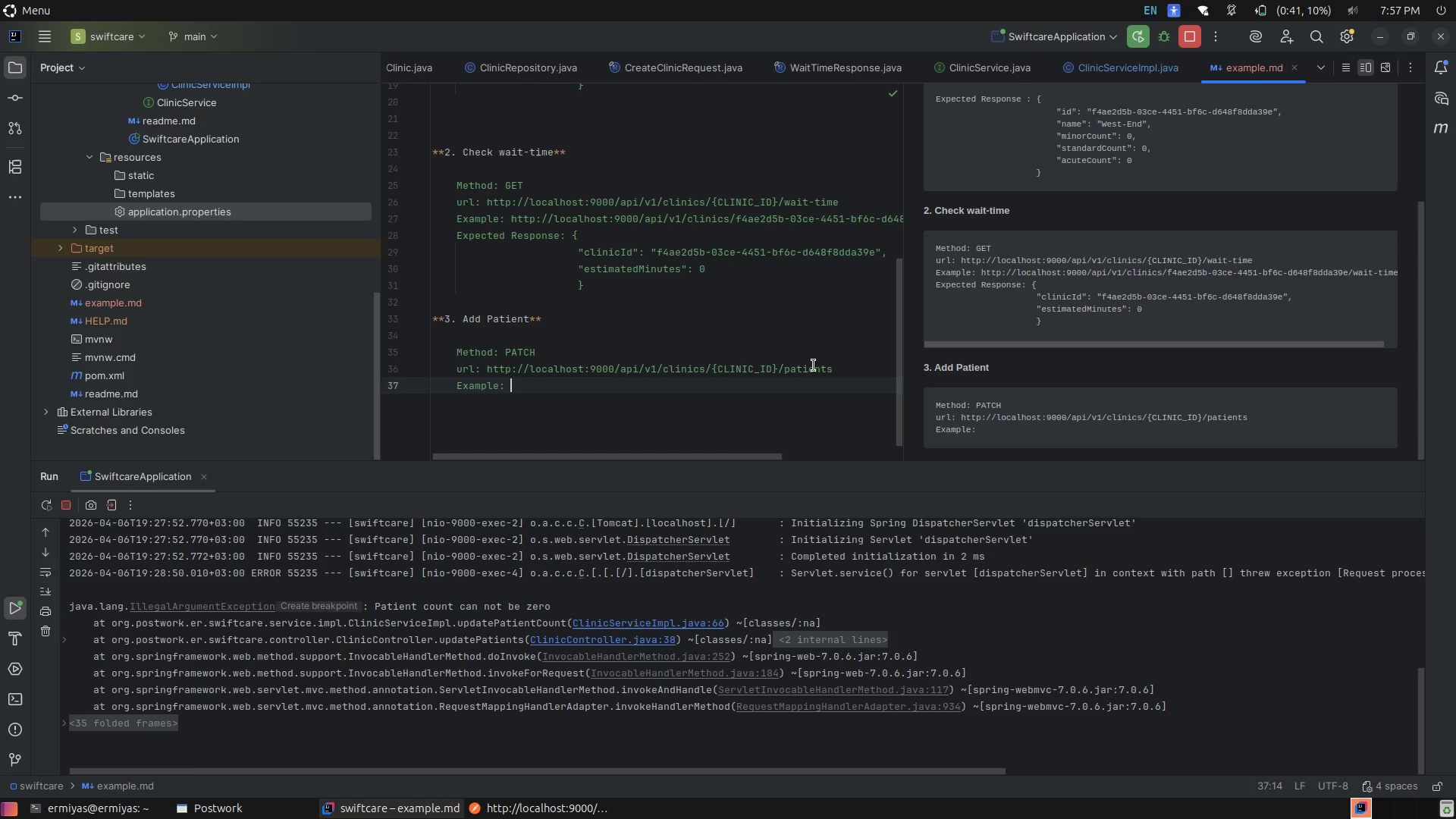 
key(Alt+AltLeft)
 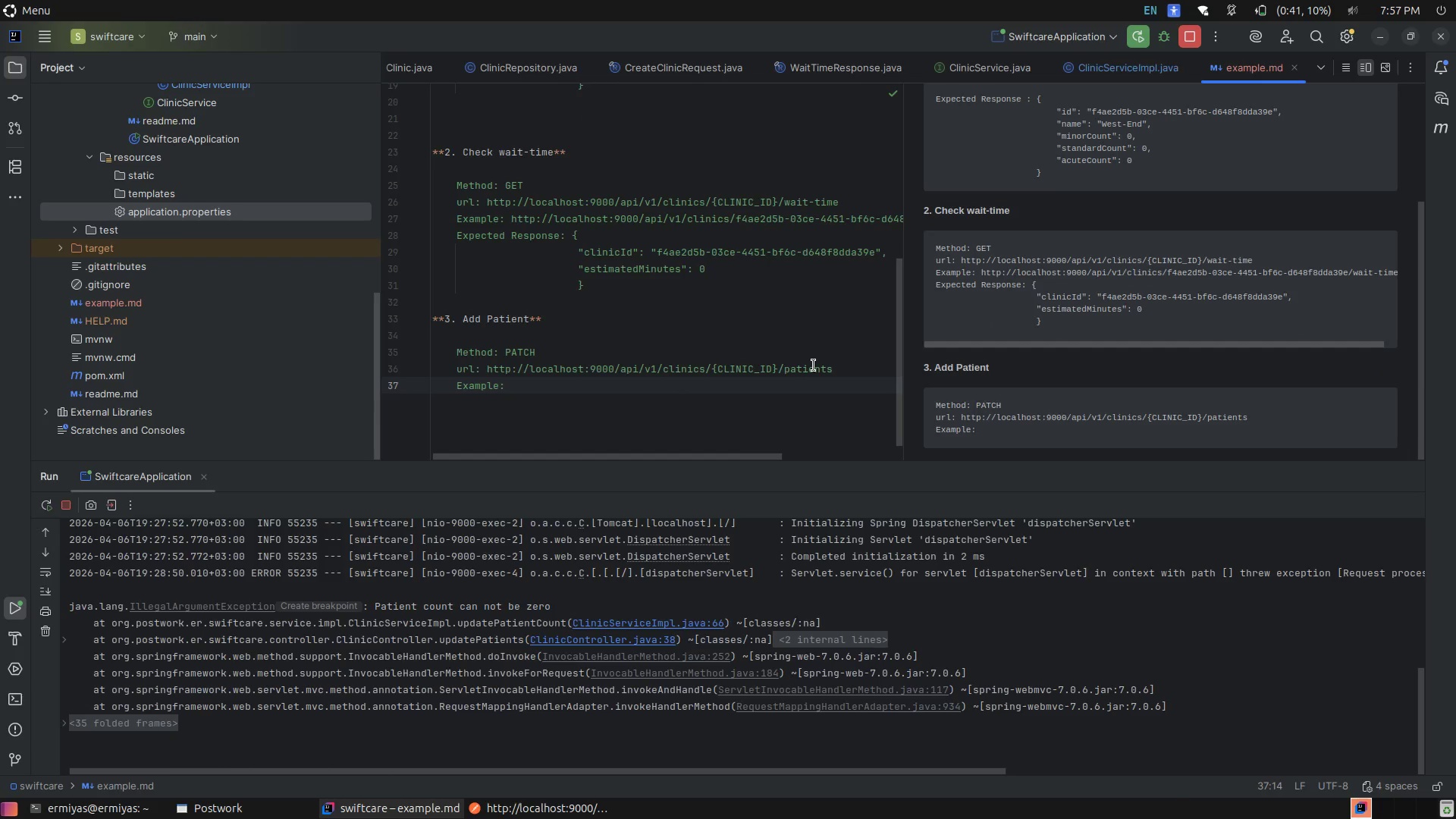 
key(Alt+Tab)
 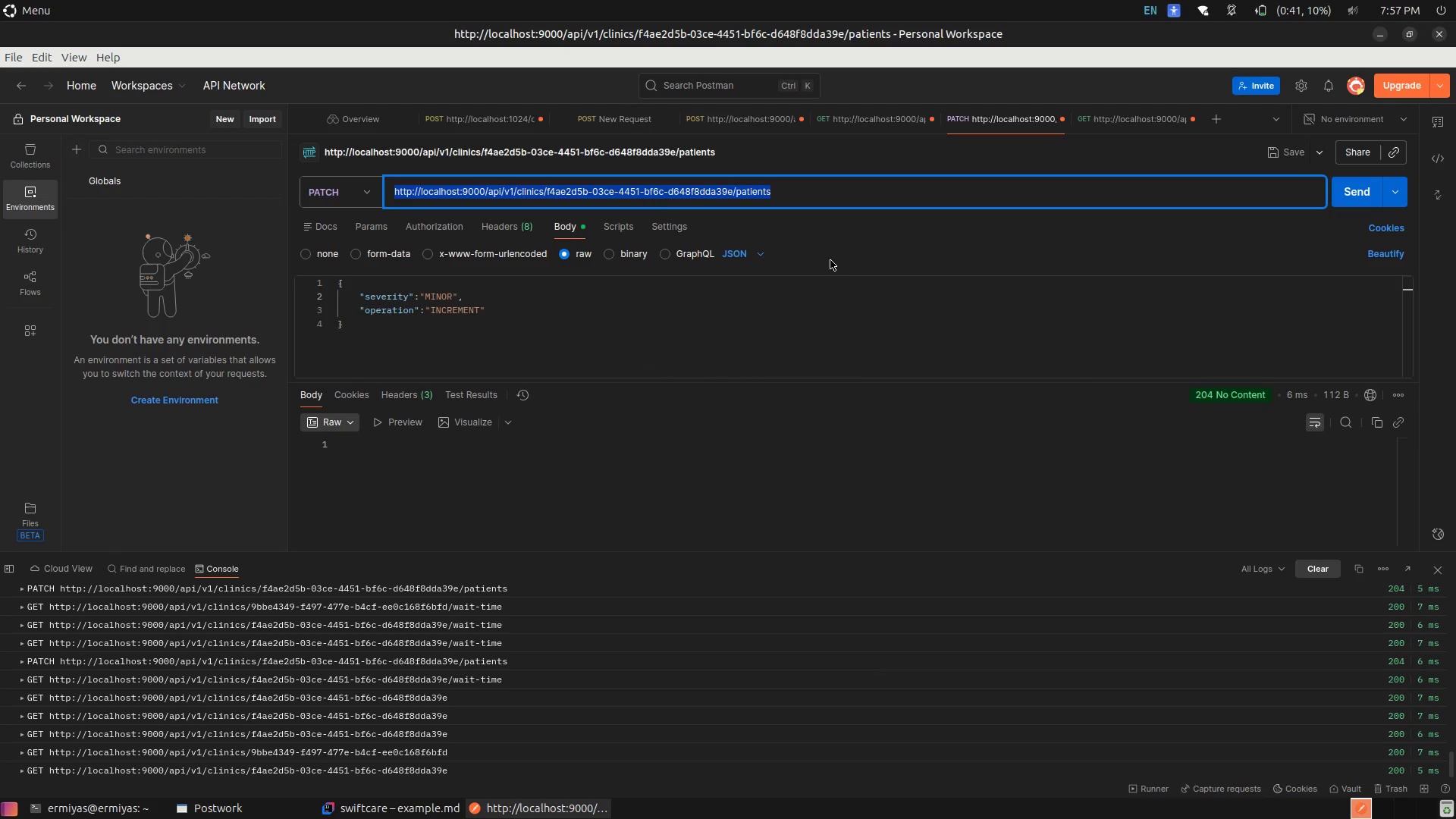 
key(Control+C)
 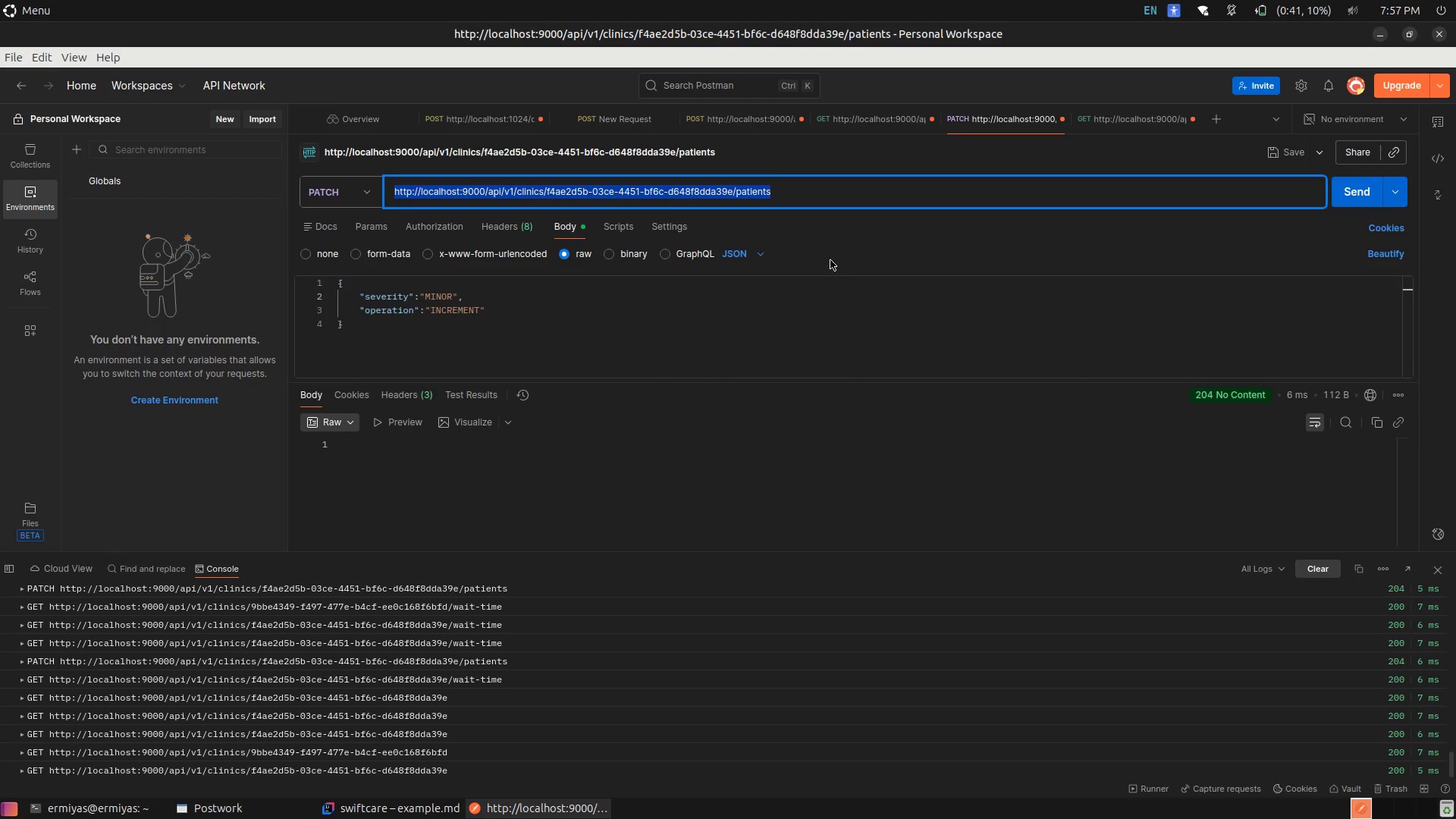 
key(Alt+AltLeft)
 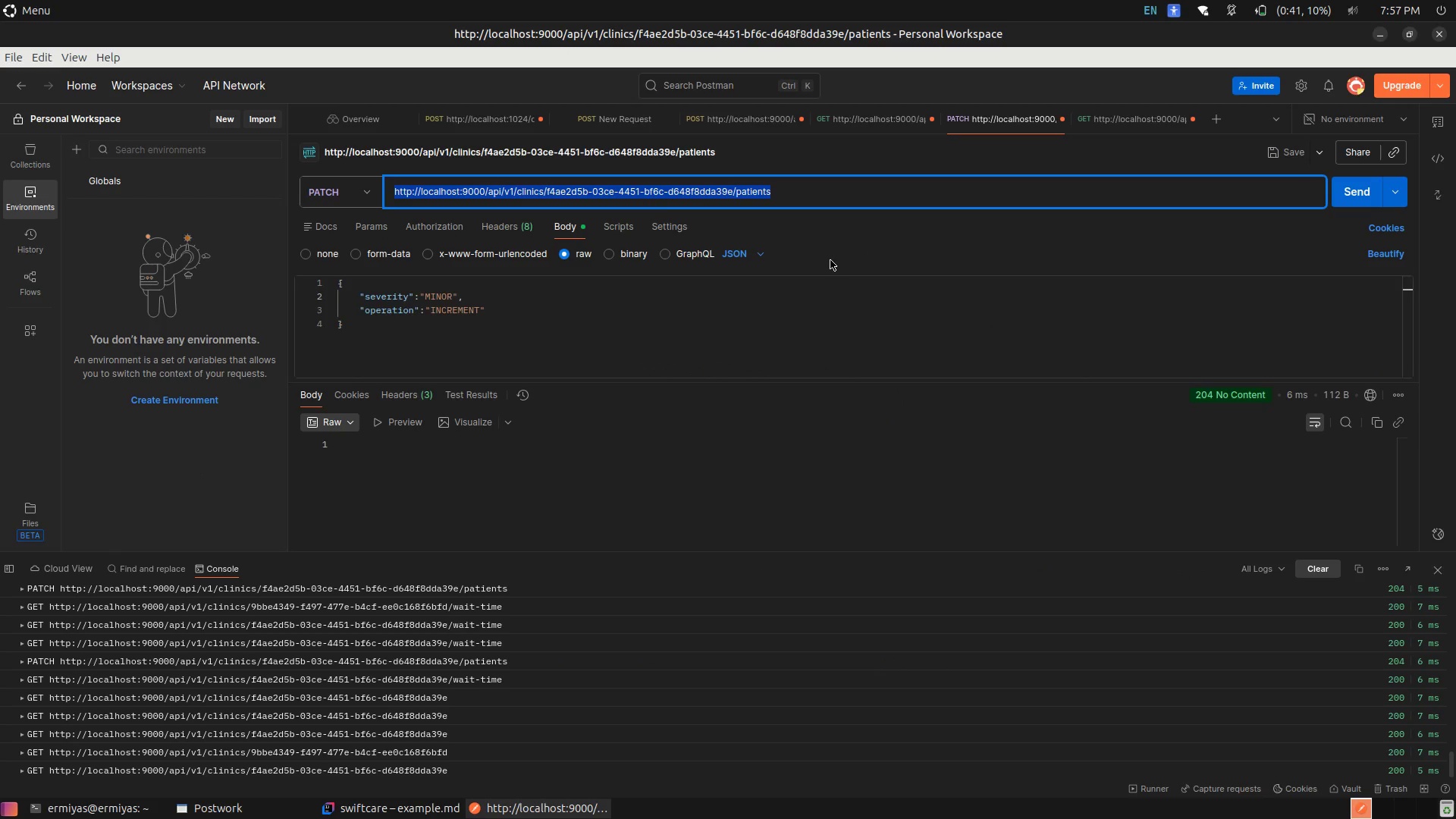 
key(Alt+Tab)
 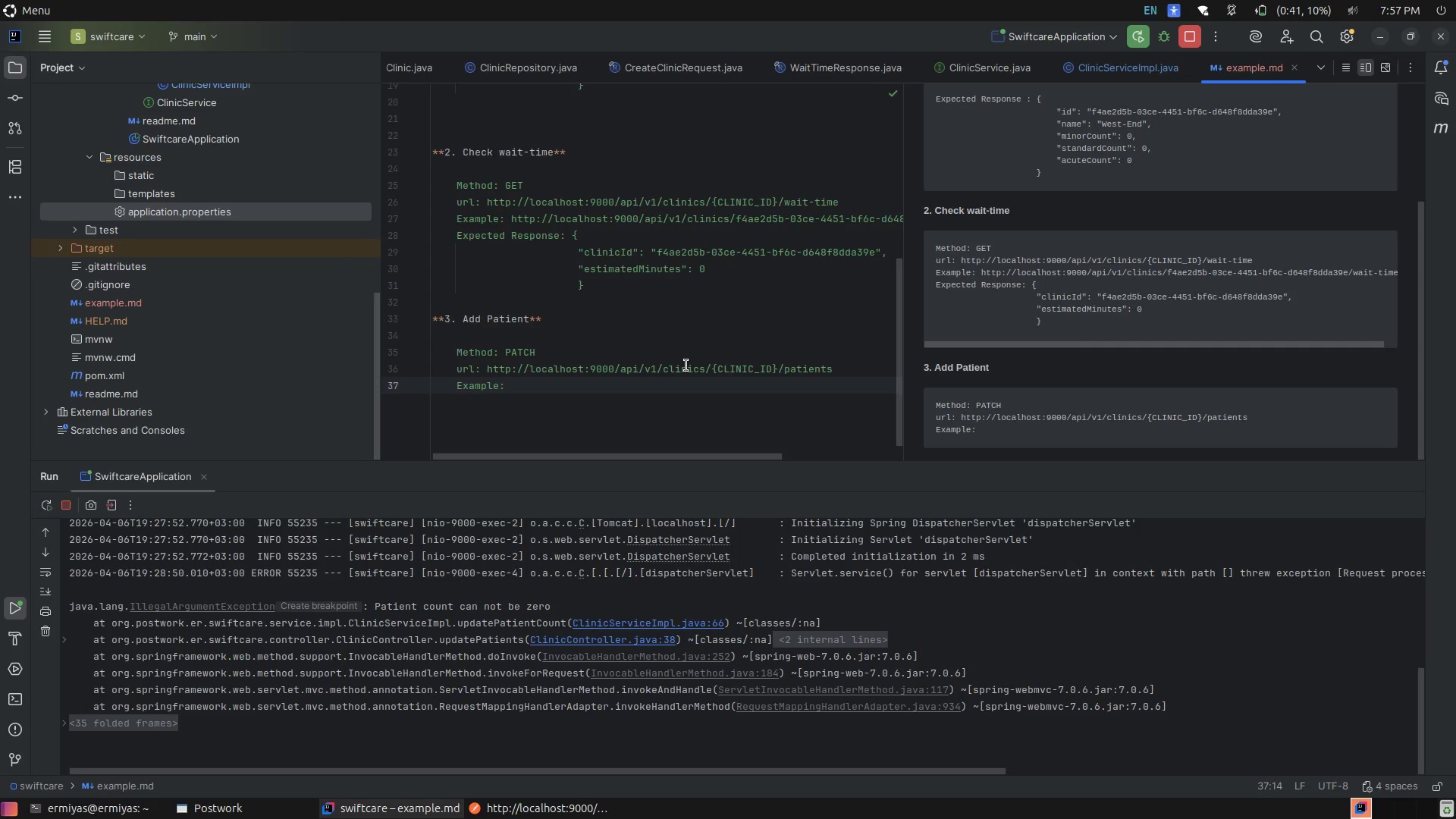 
key(Control+V)
 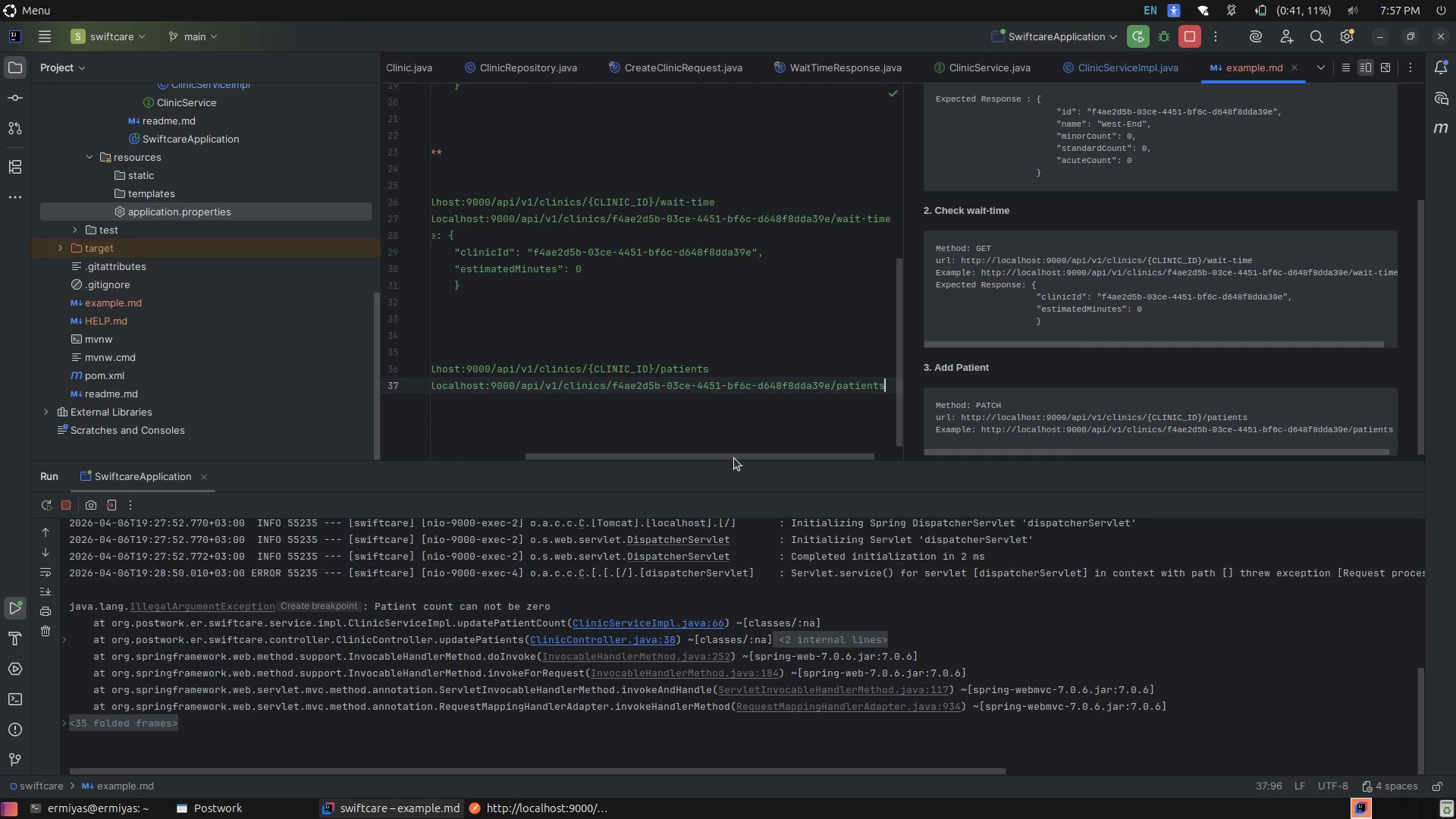 
key(Enter)
 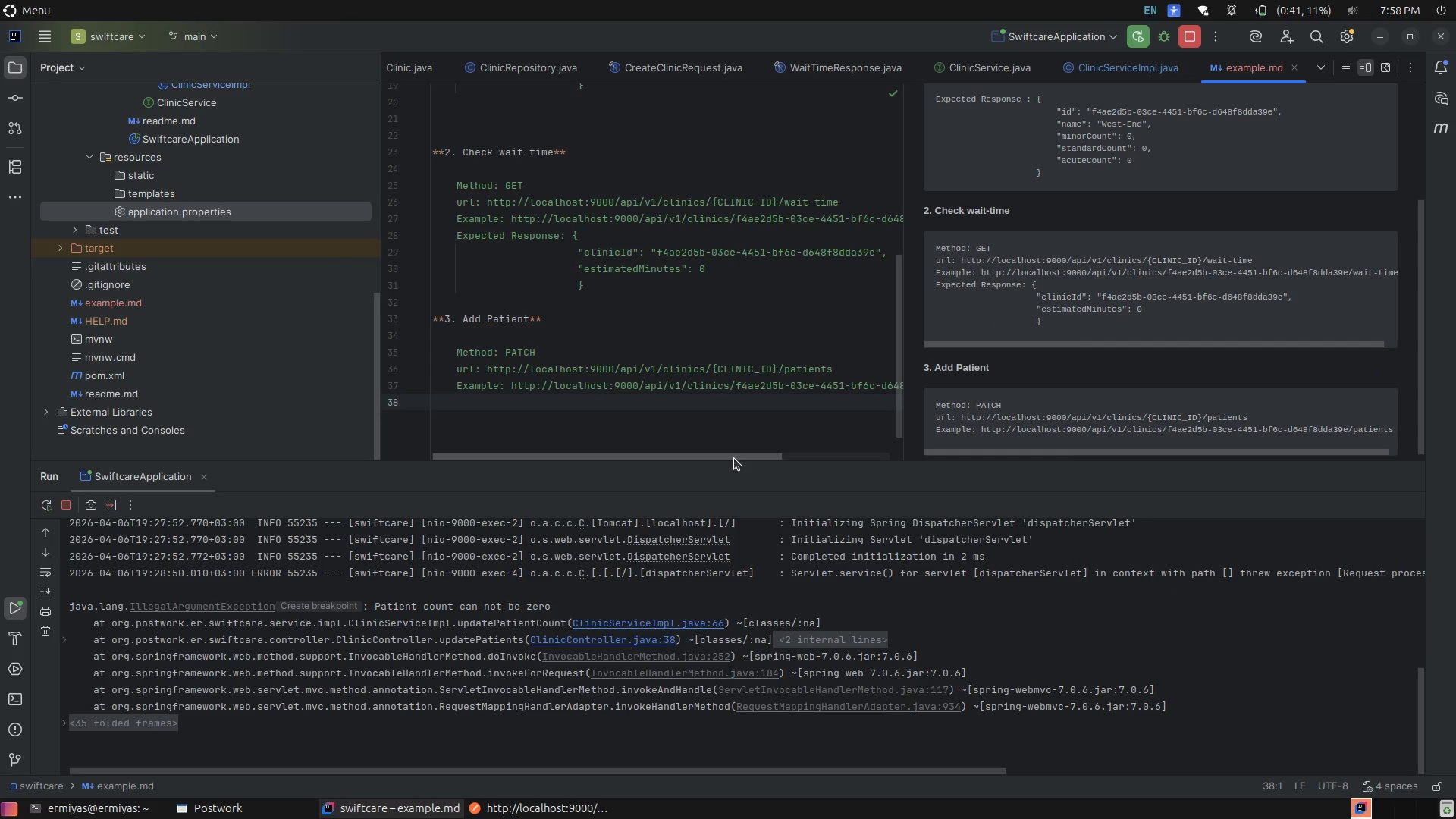 
key(CapsLock)
 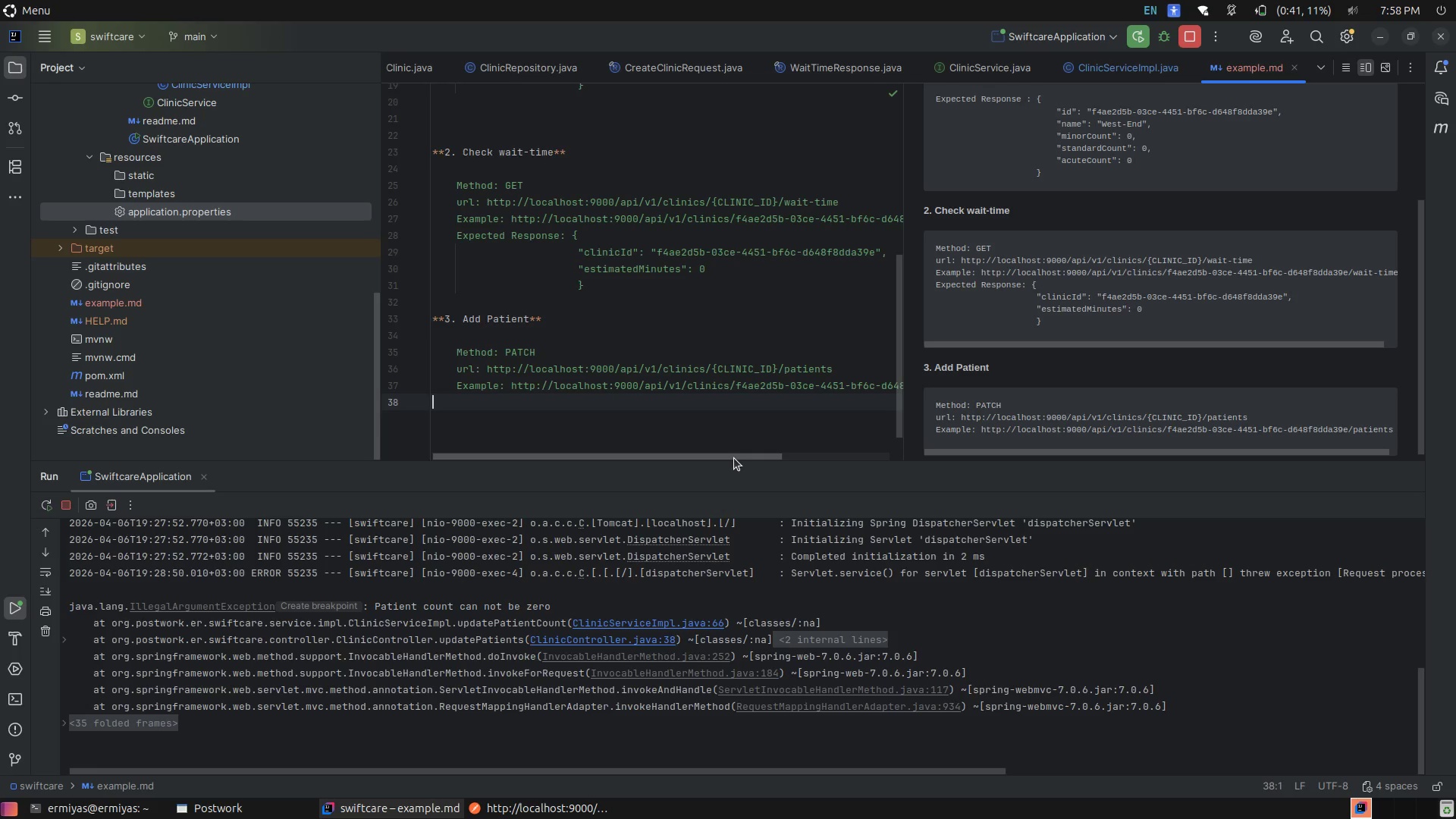 
key(CapsLock)
 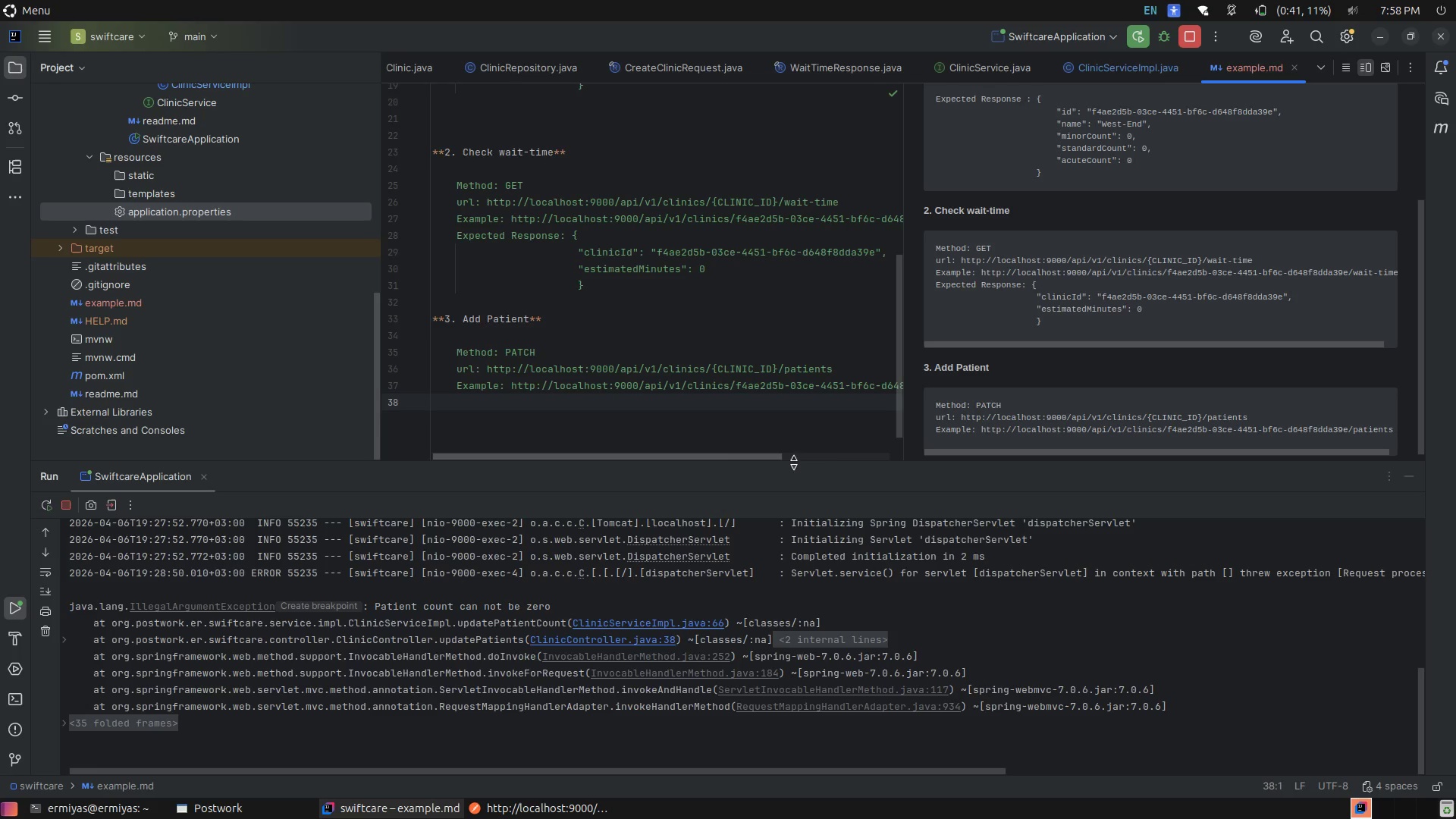 
key(Tab)
type(Expectd)
key(Backspace)
type(te)
key(Backspace)
key(Backspace)
 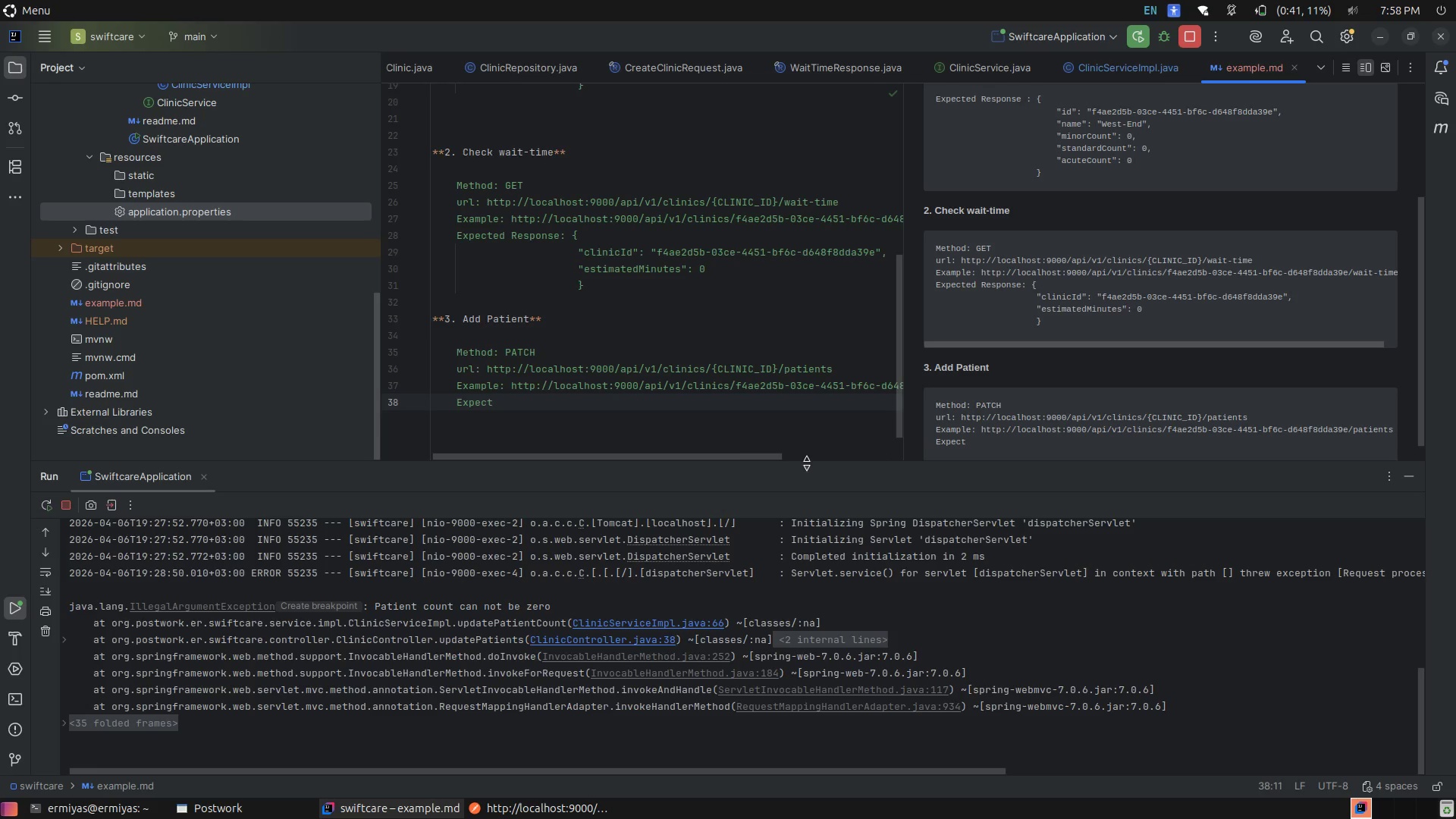 
wait(14.9)
 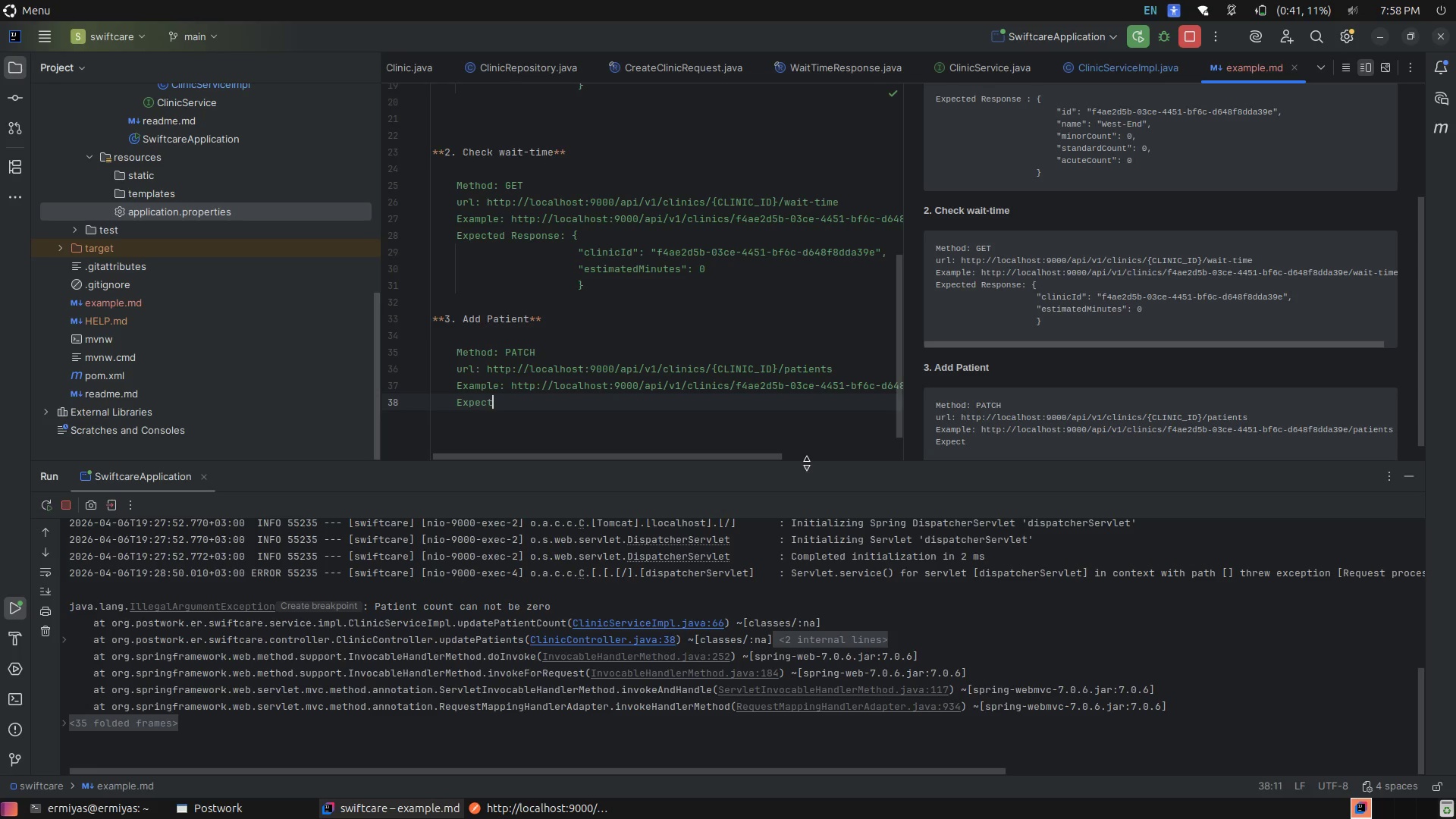 
type(ed Response: )
 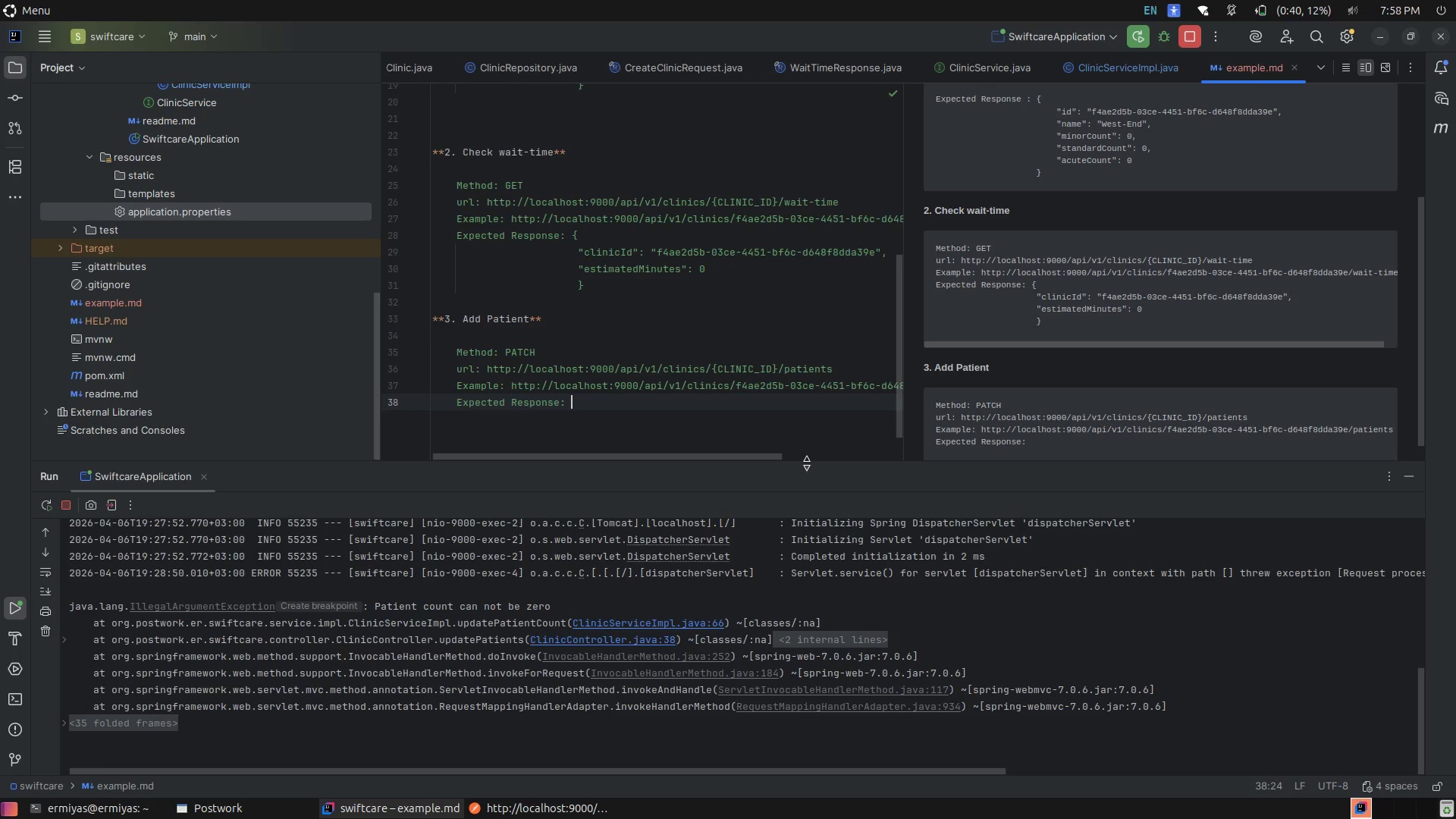 
wait(14.97)
 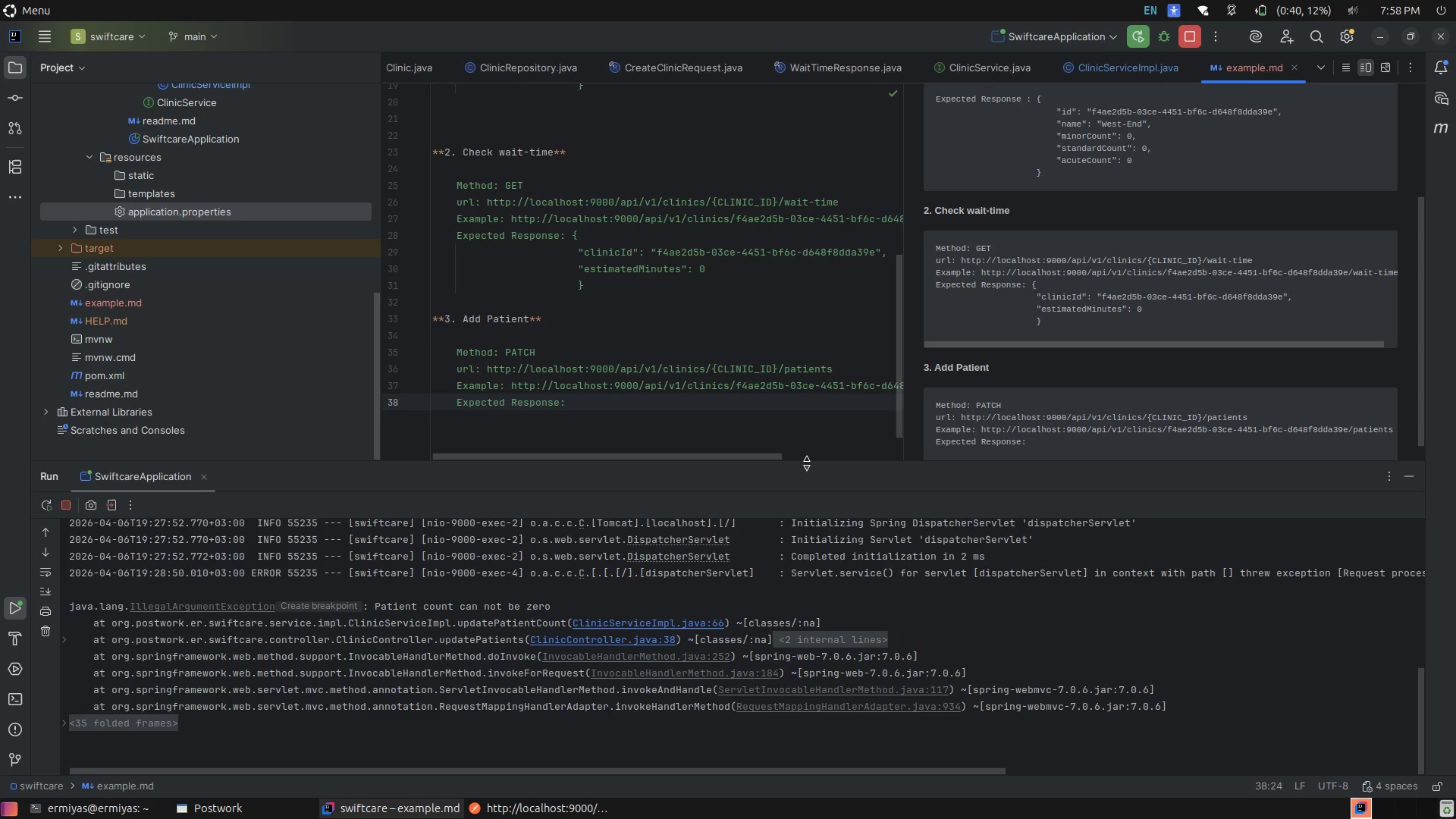 
left_click_drag(start_coordinate=[582, 396], to_coordinate=[457, 401])
 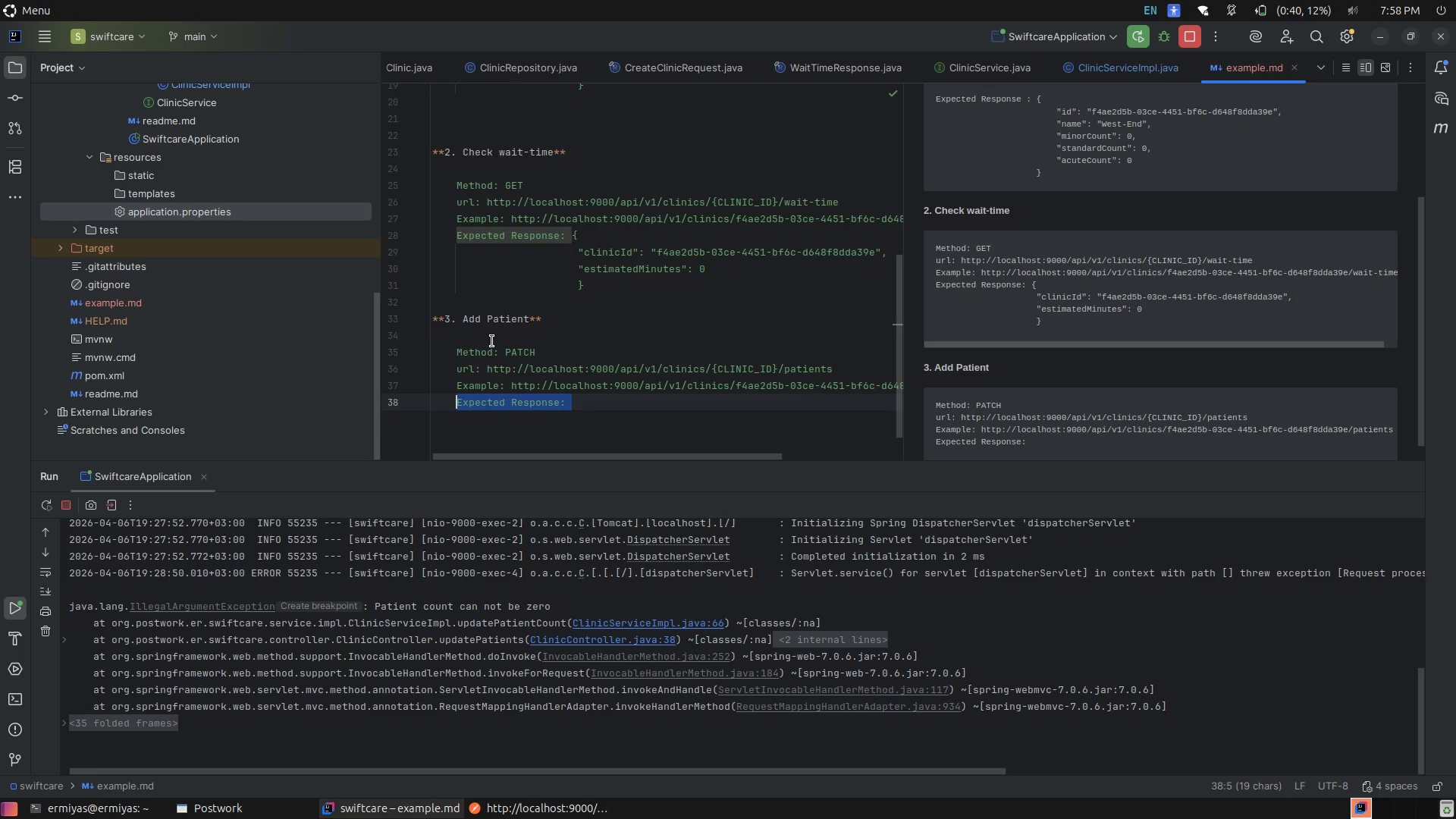 
scroll: coordinate [492, 341], scroll_direction: up, amount: 7.0
 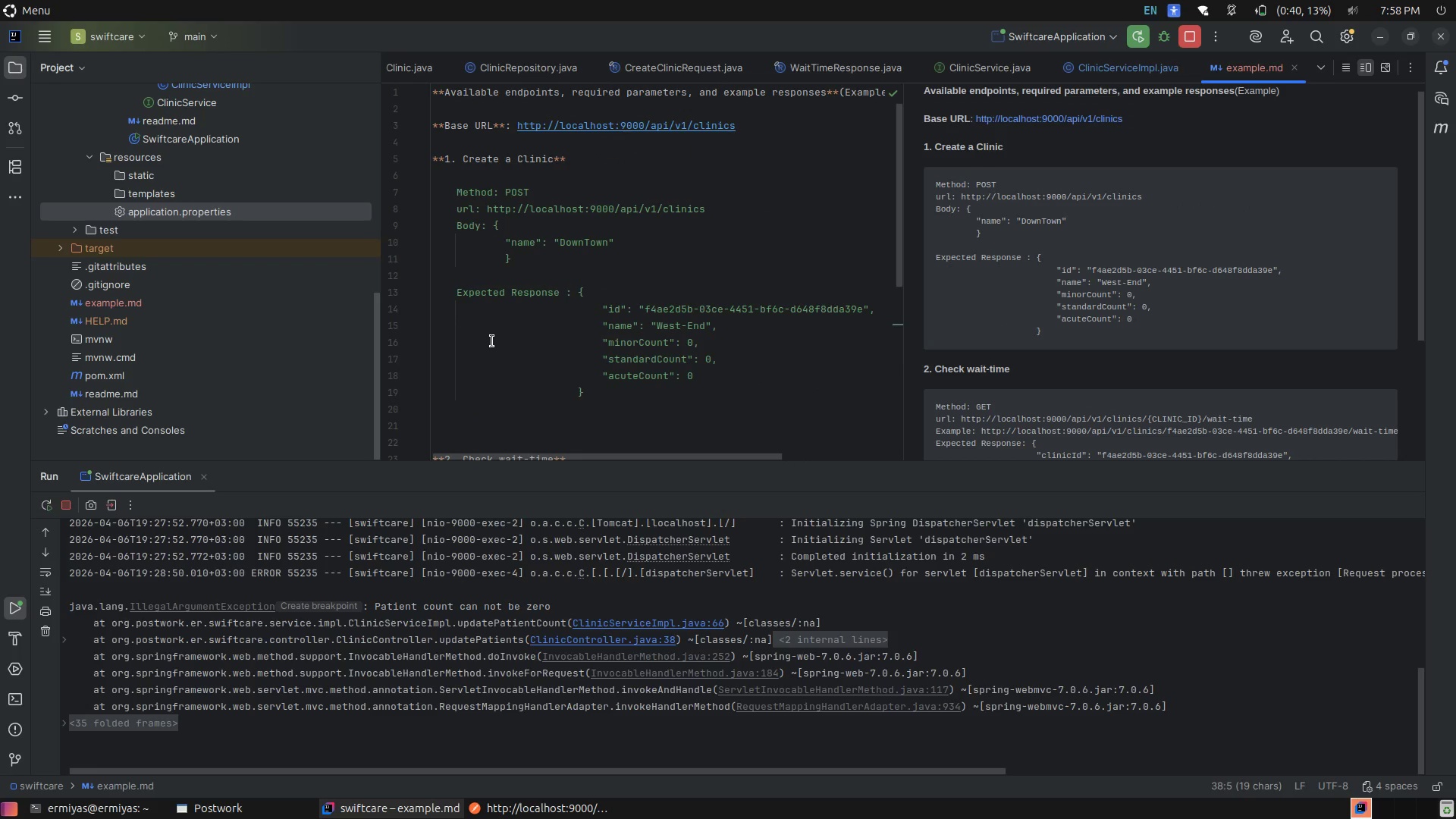 
scroll: coordinate [492, 341], scroll_direction: down, amount: 13.0
 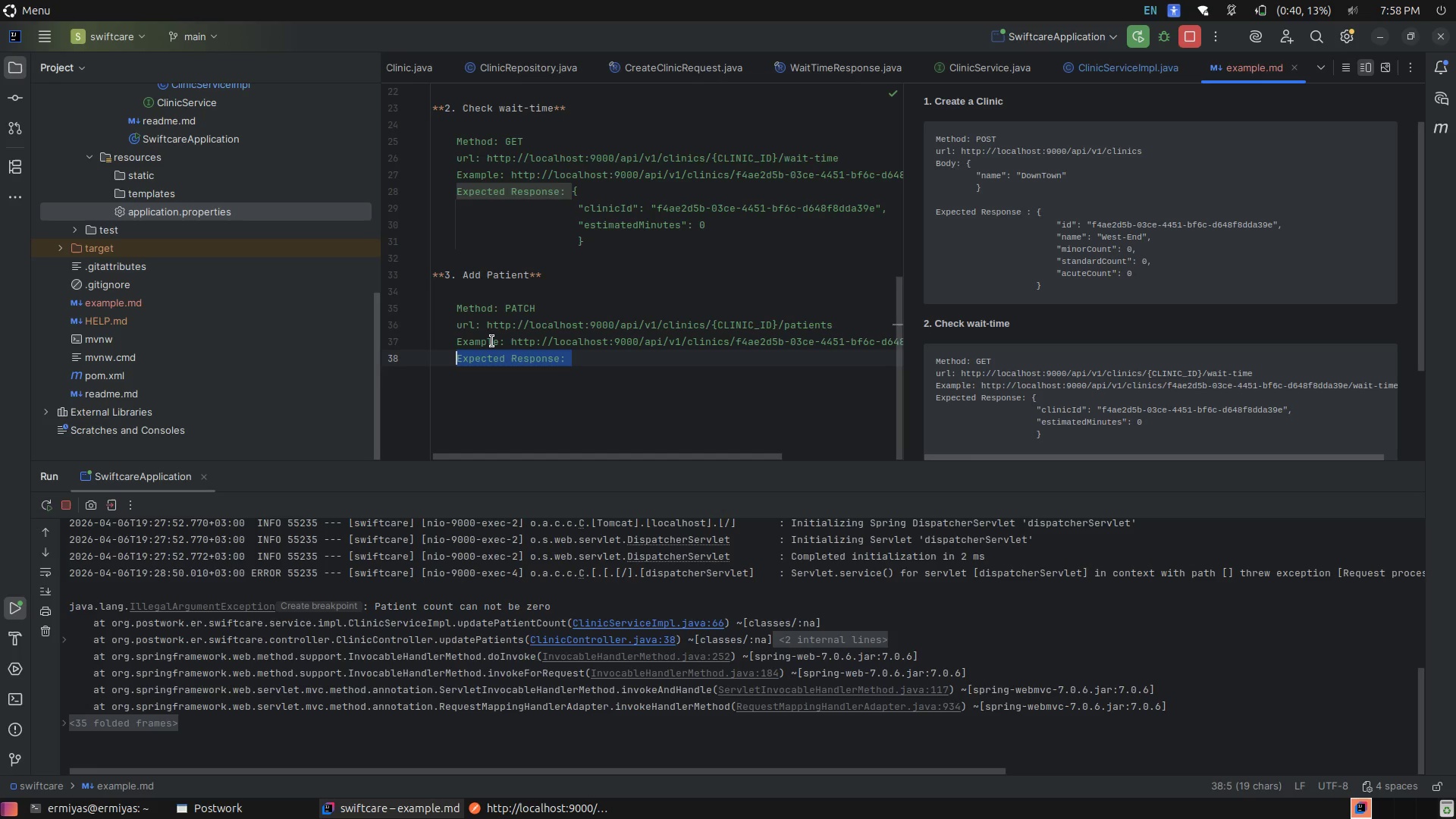 
type(Body: )
 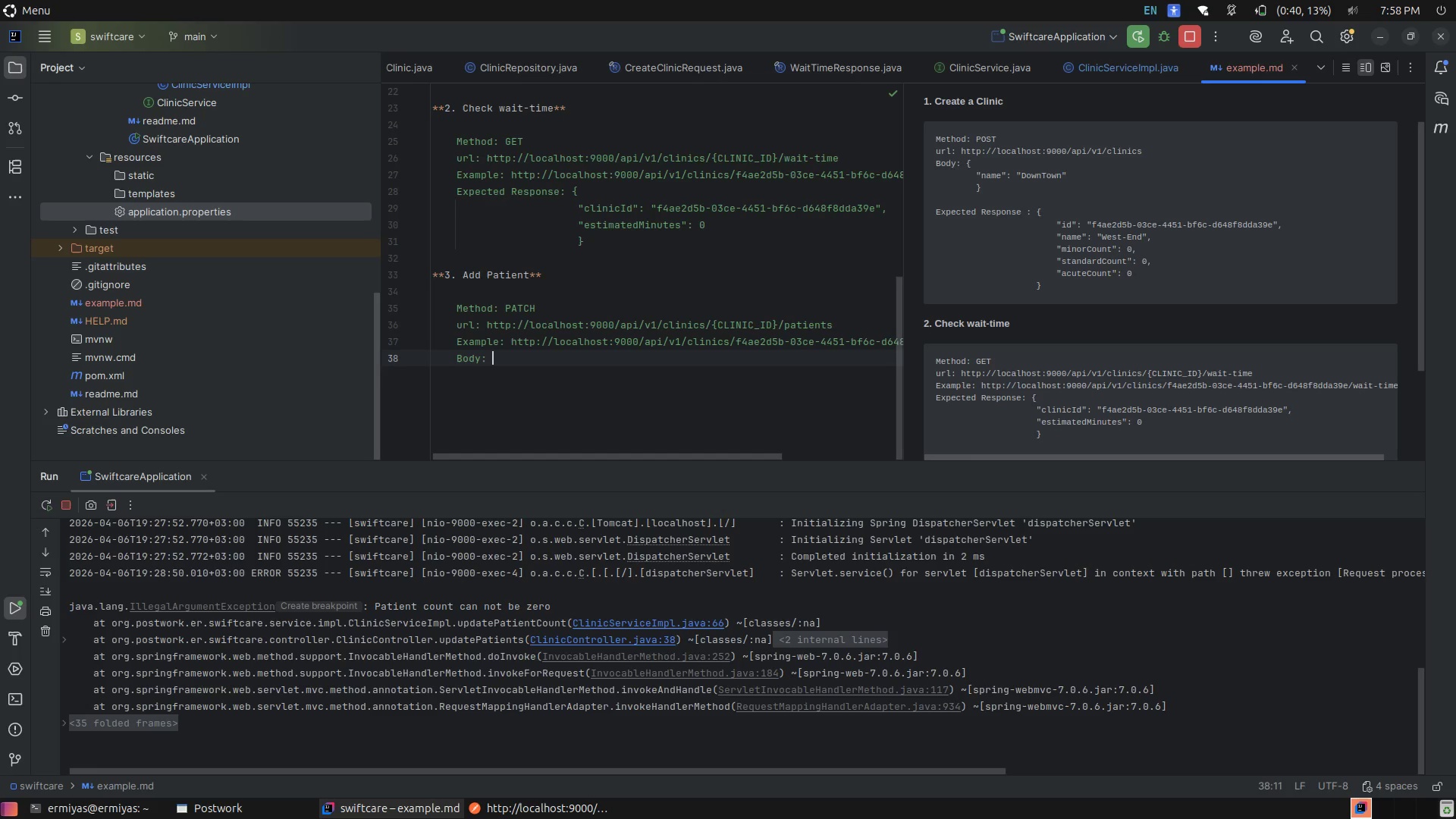 
key(Alt+AltLeft)
 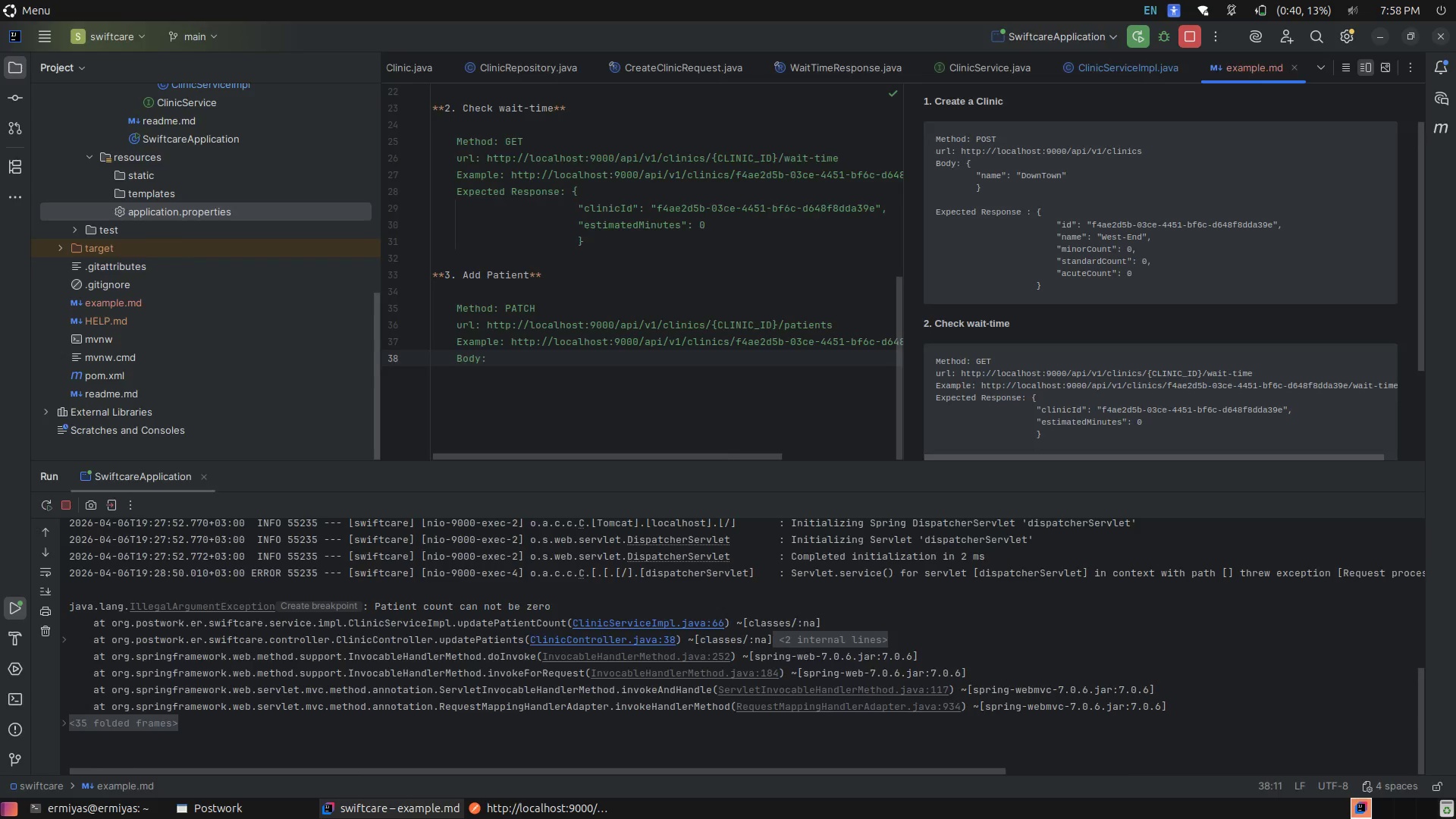 
key(Alt+Tab)
 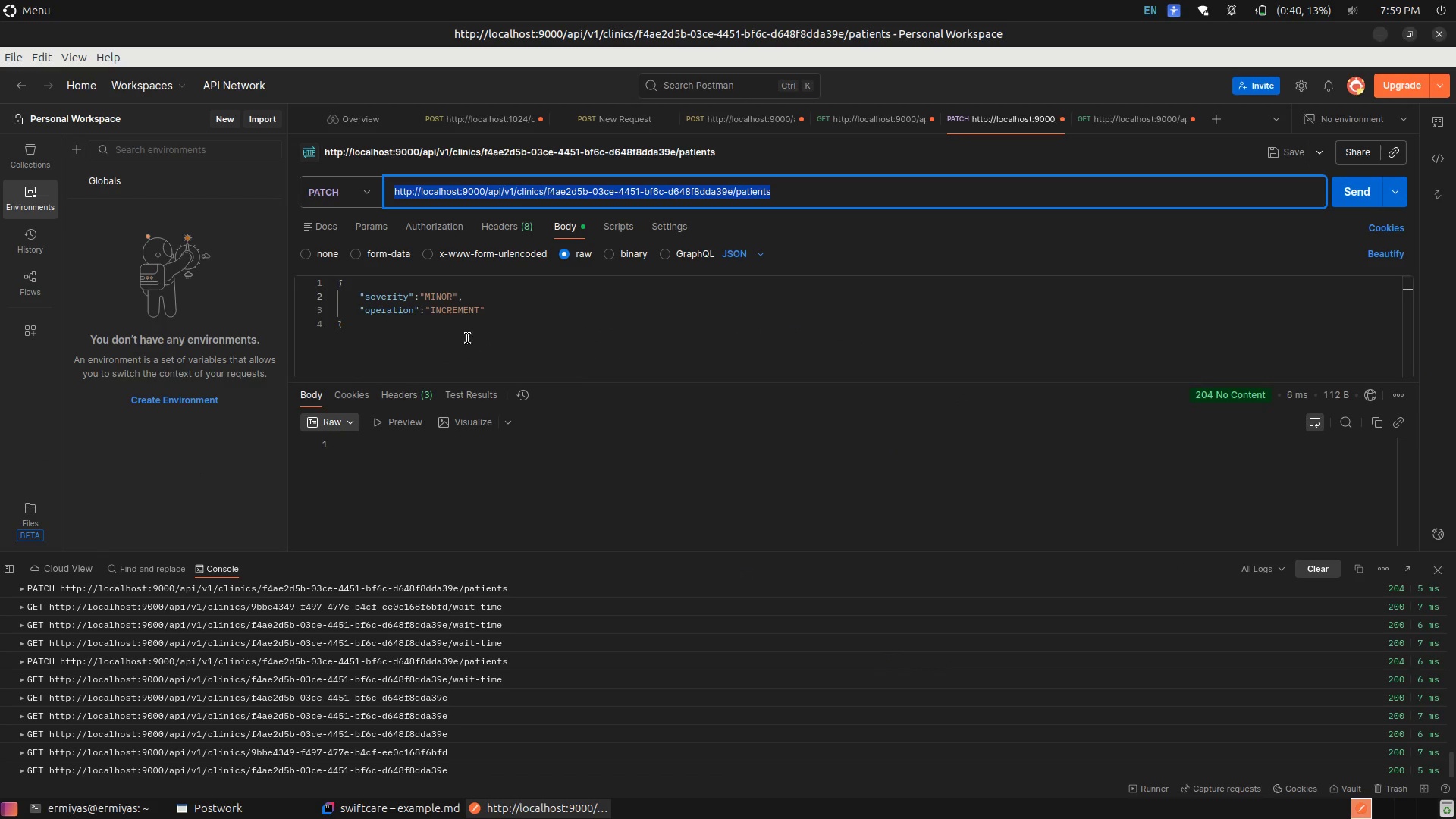 
left_click_drag(start_coordinate=[422, 329], to_coordinate=[279, 286])
 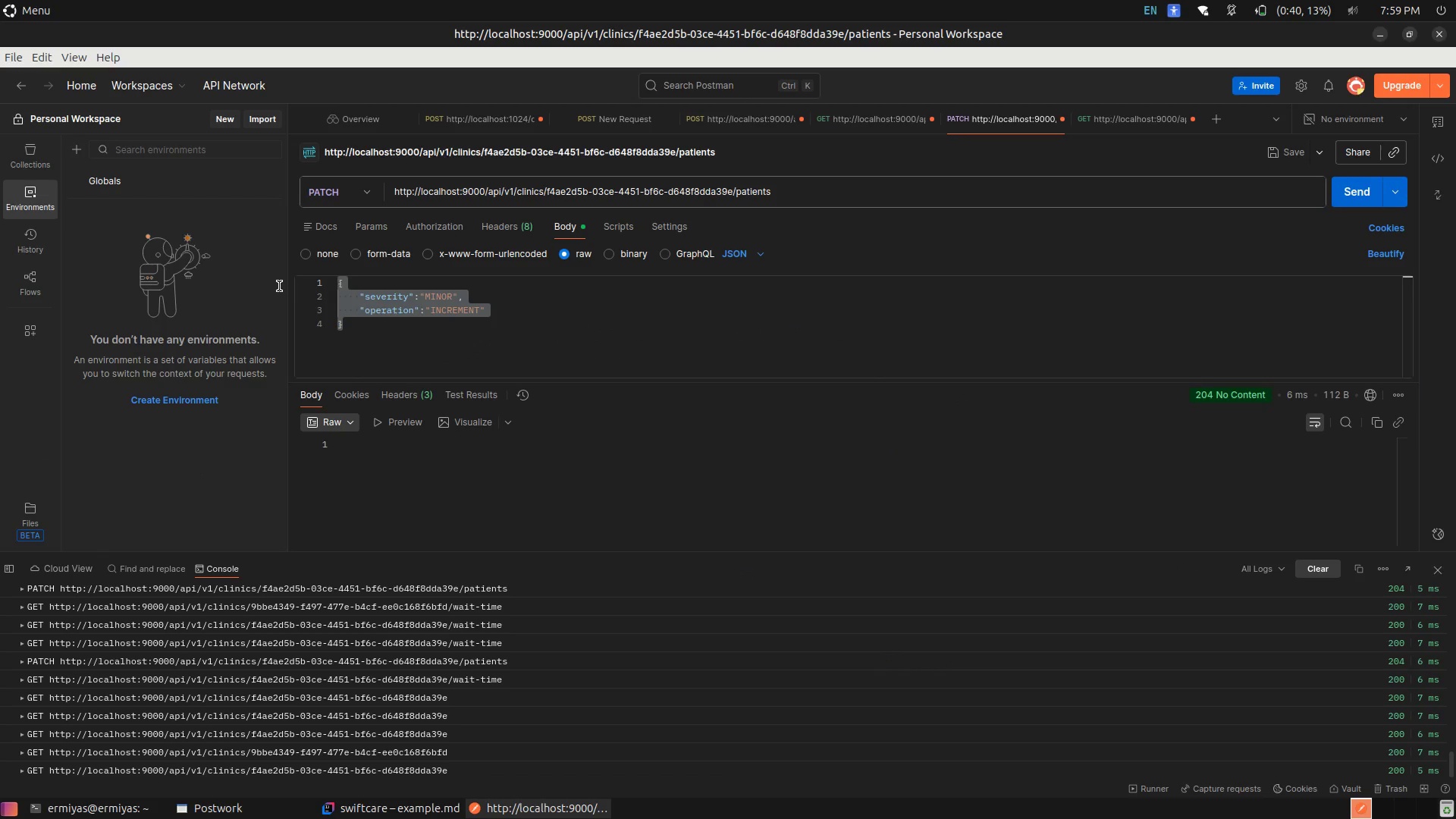 
key(Control+C)
 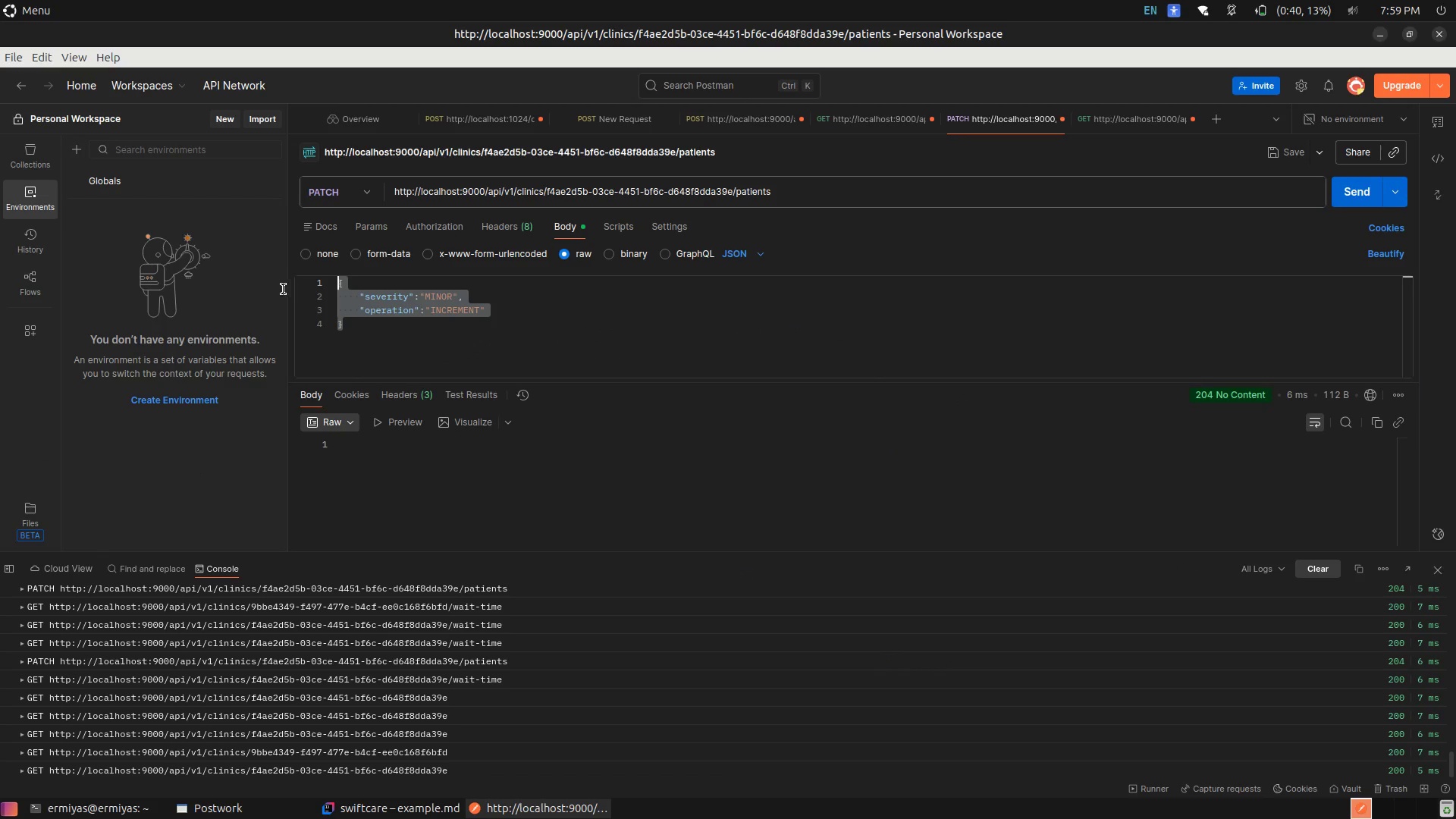 
key(Alt+AltLeft)
 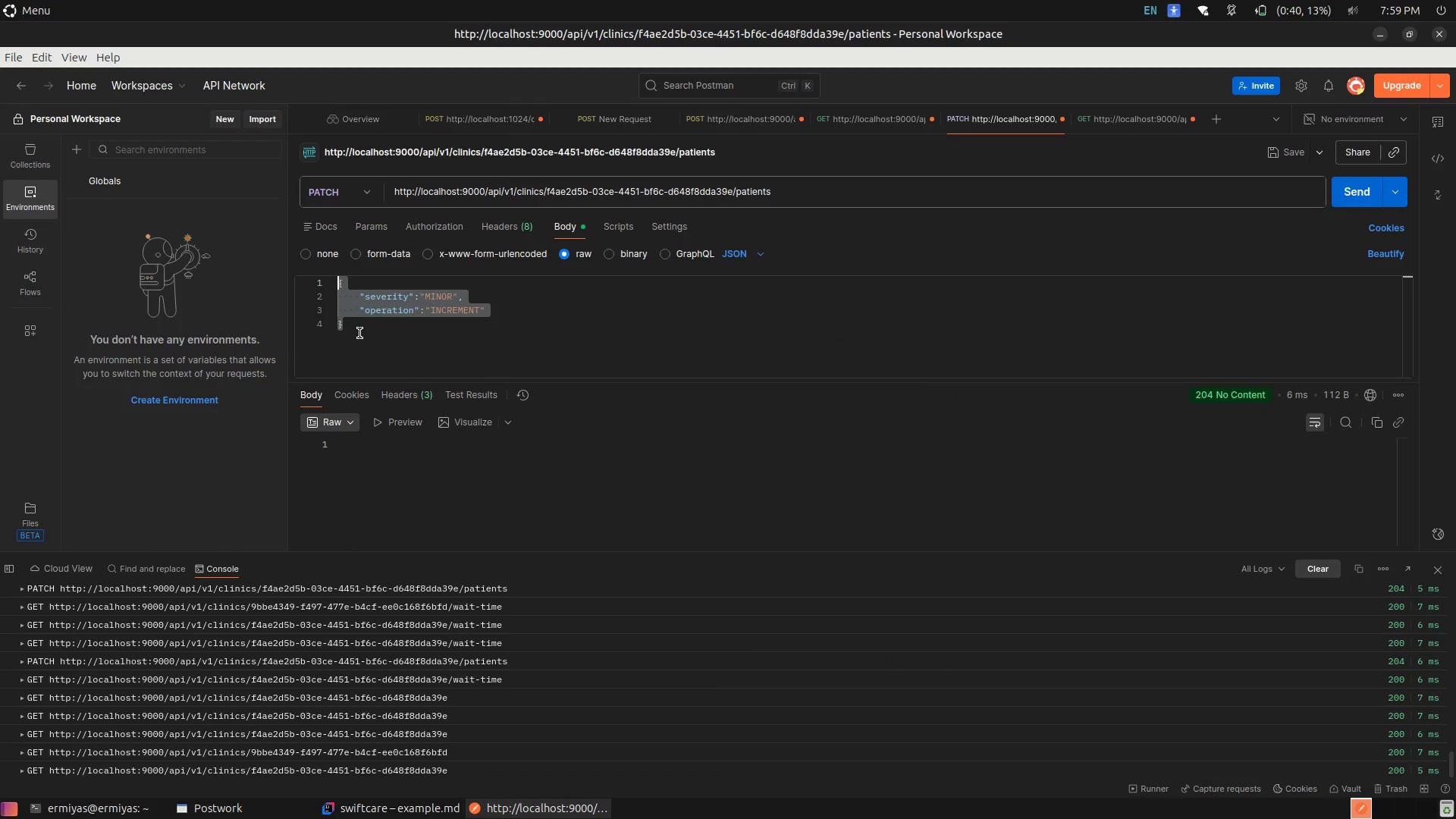 
key(Alt+Tab)
 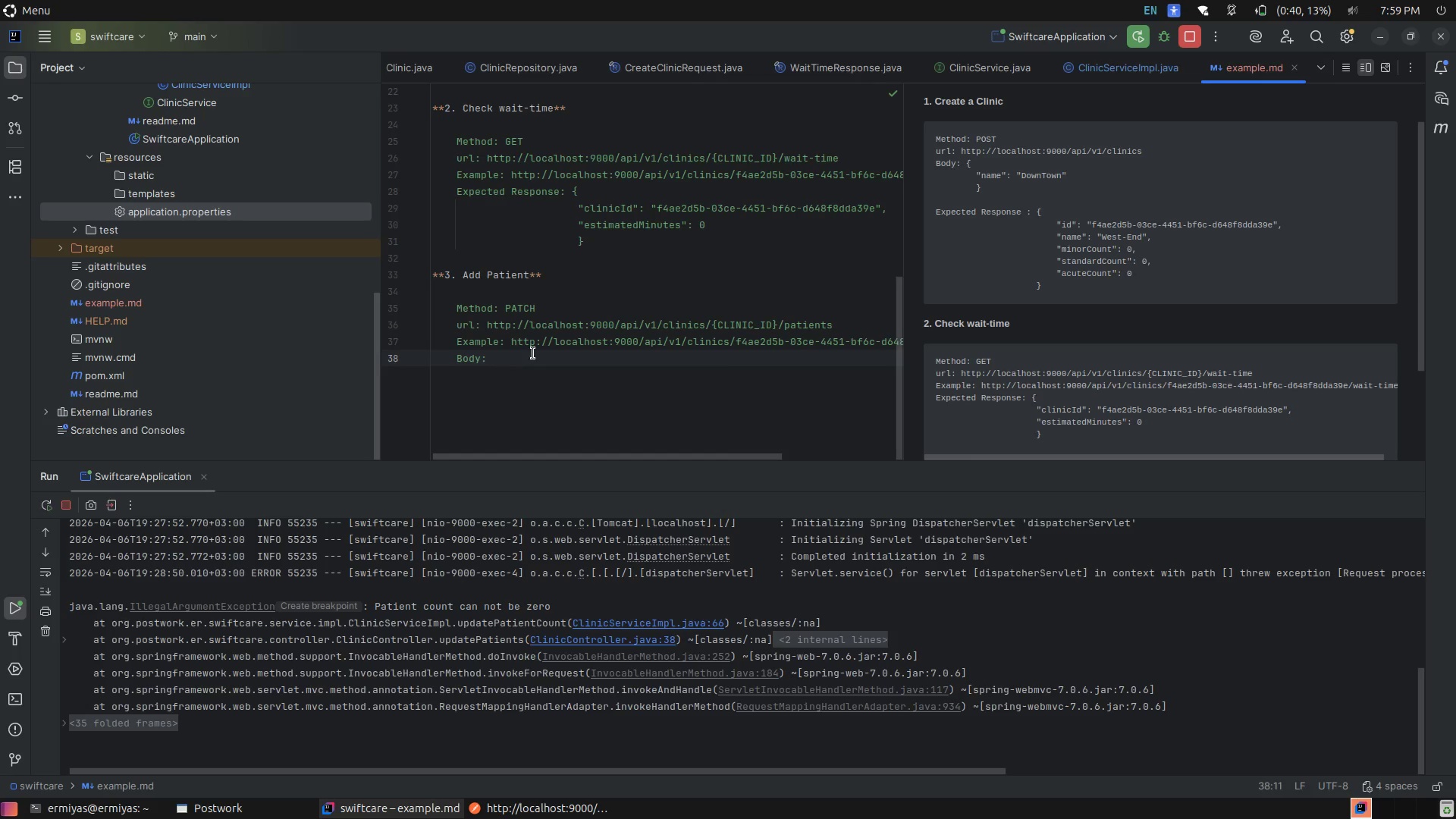 
key(Control+V)
 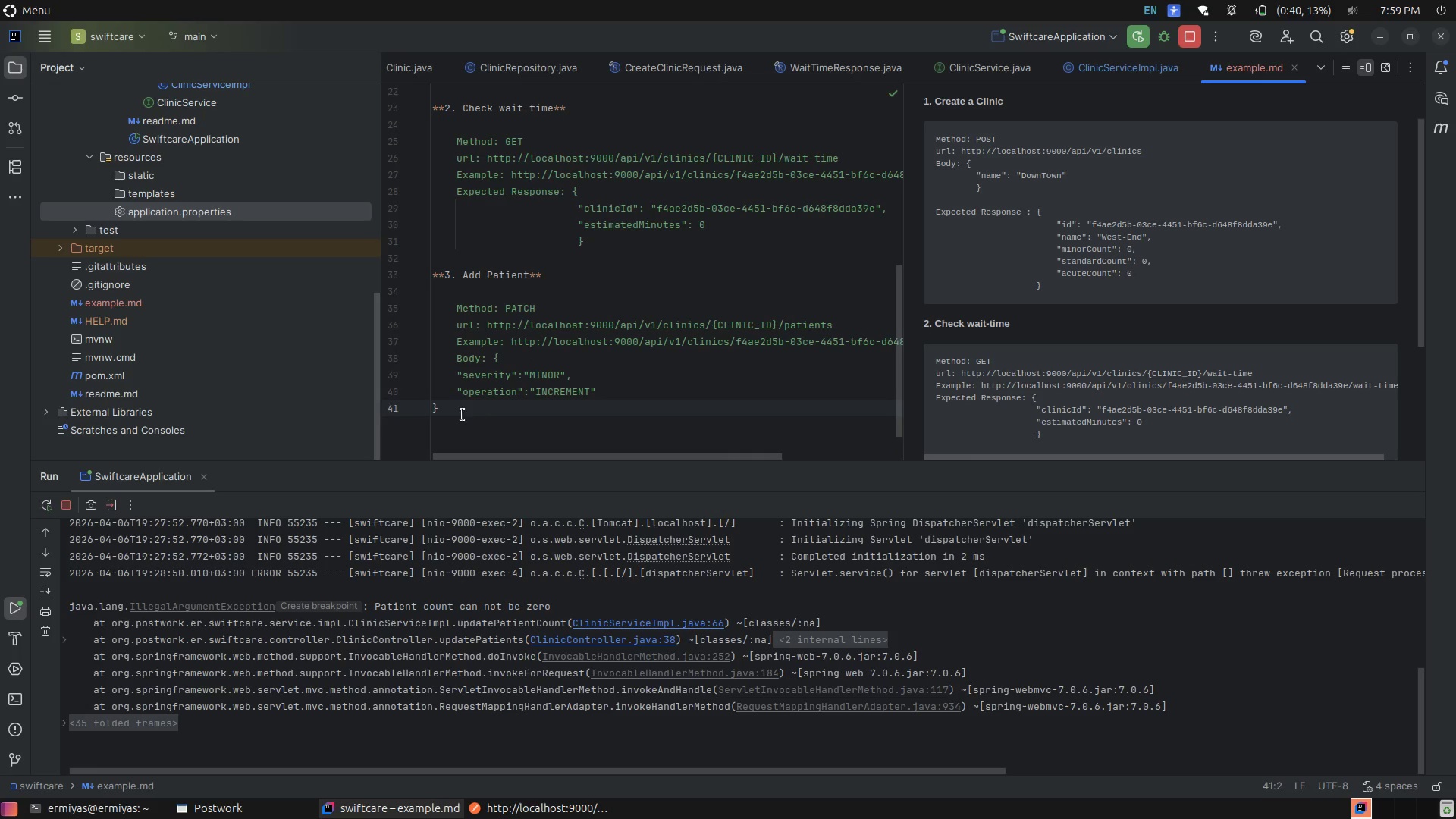 
left_click_drag(start_coordinate=[456, 414], to_coordinate=[435, 381])
 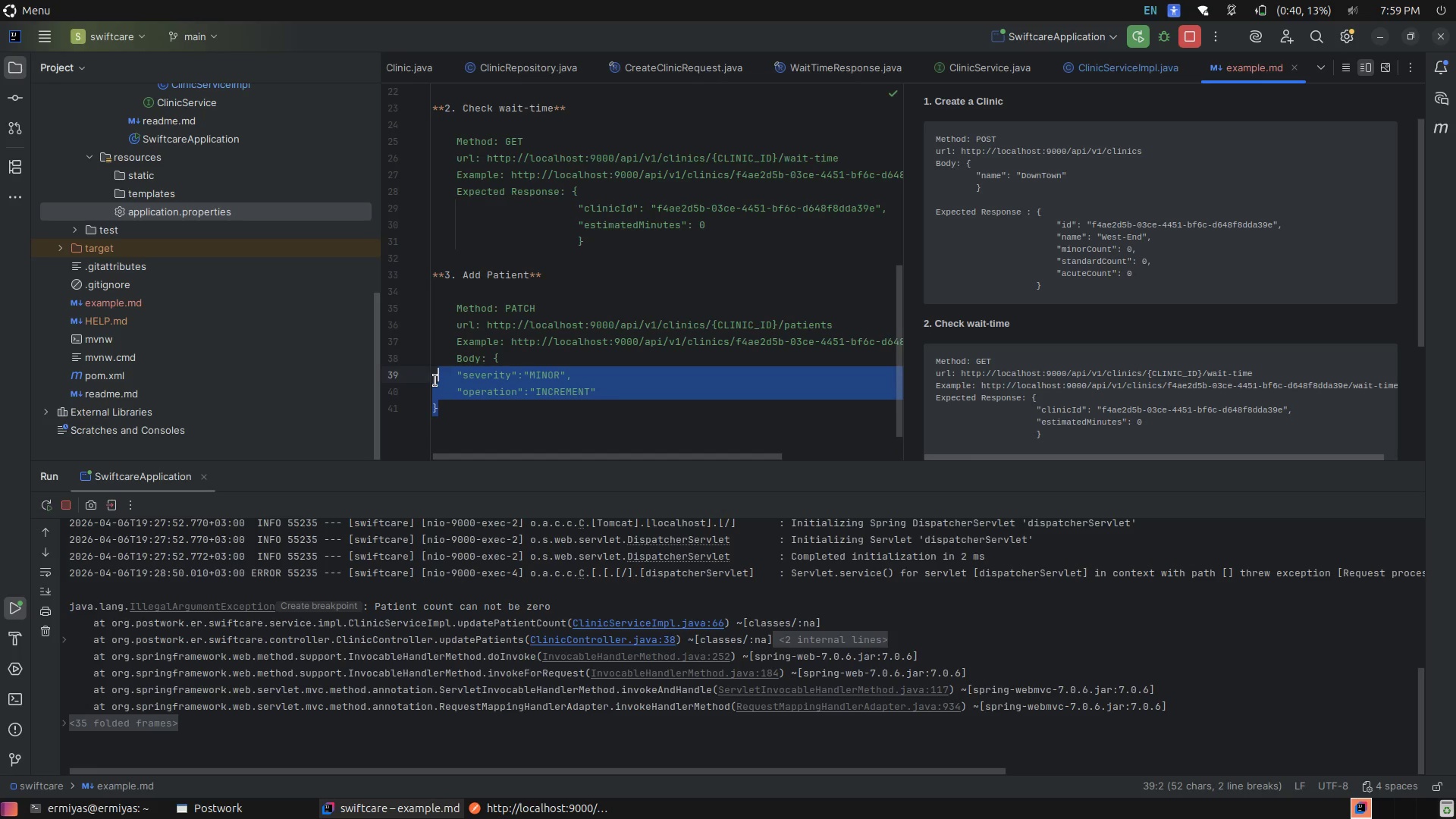 
key(Tab)
 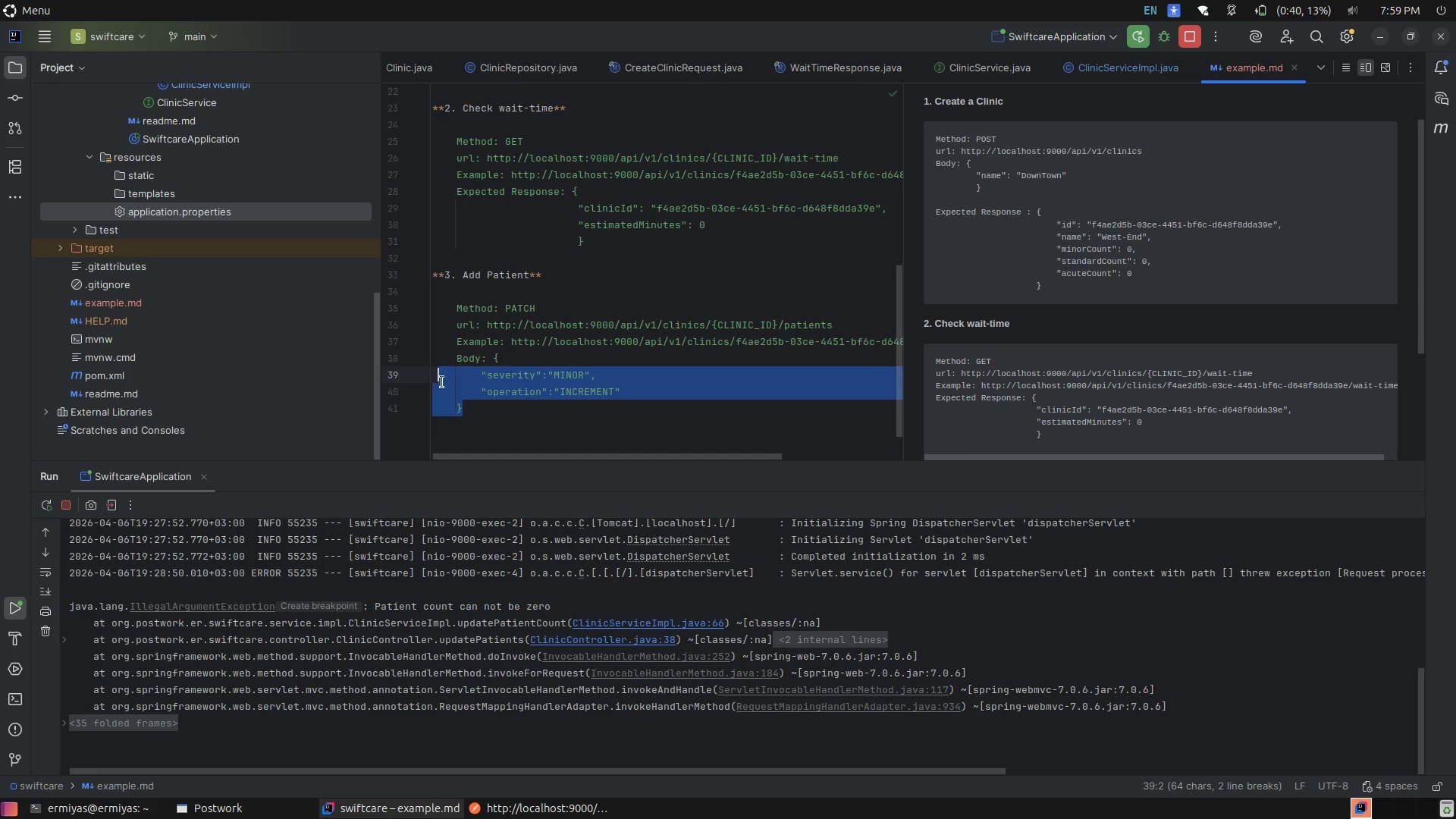 
key(Tab)
 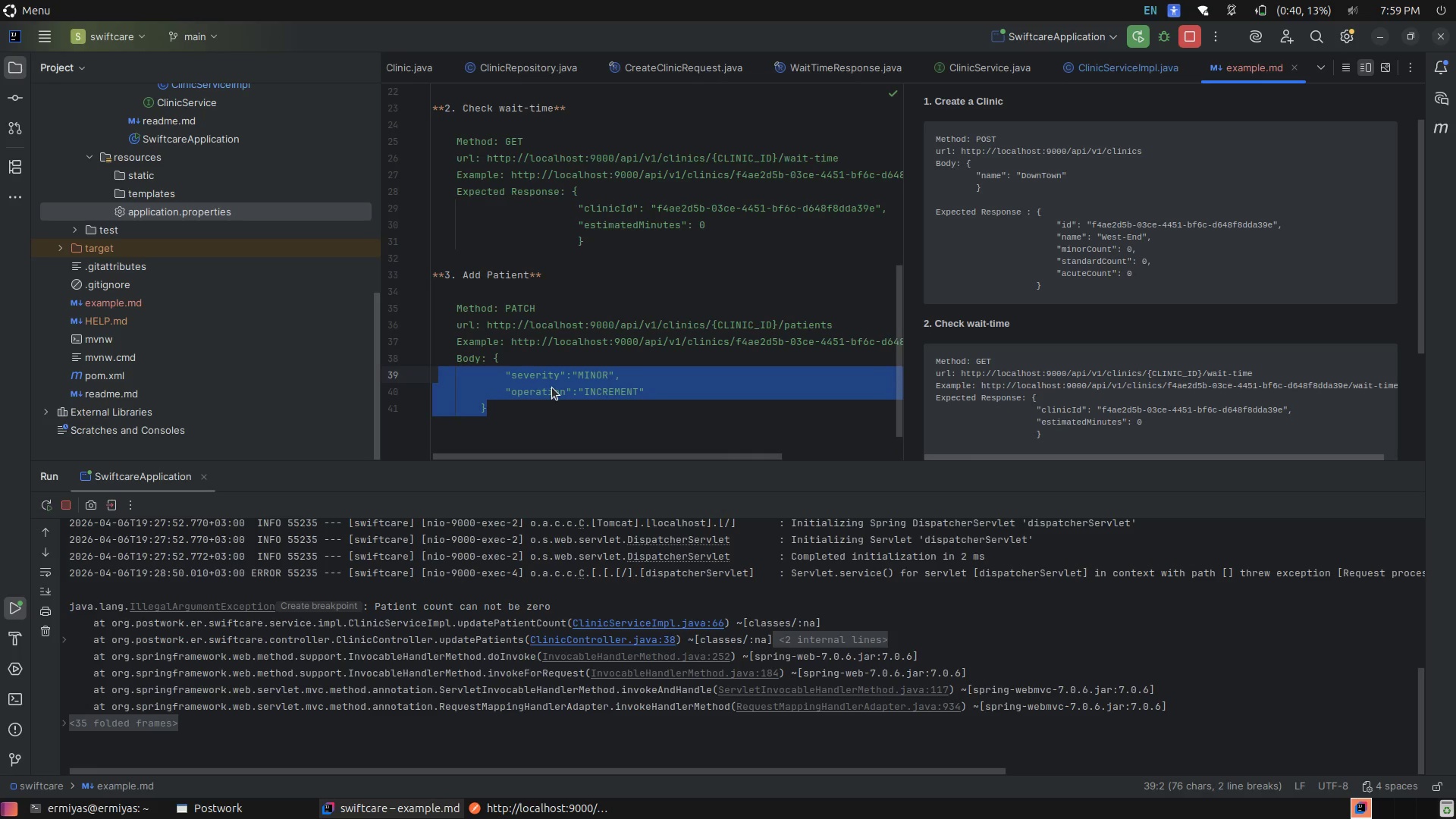 
left_click([552, 388])
 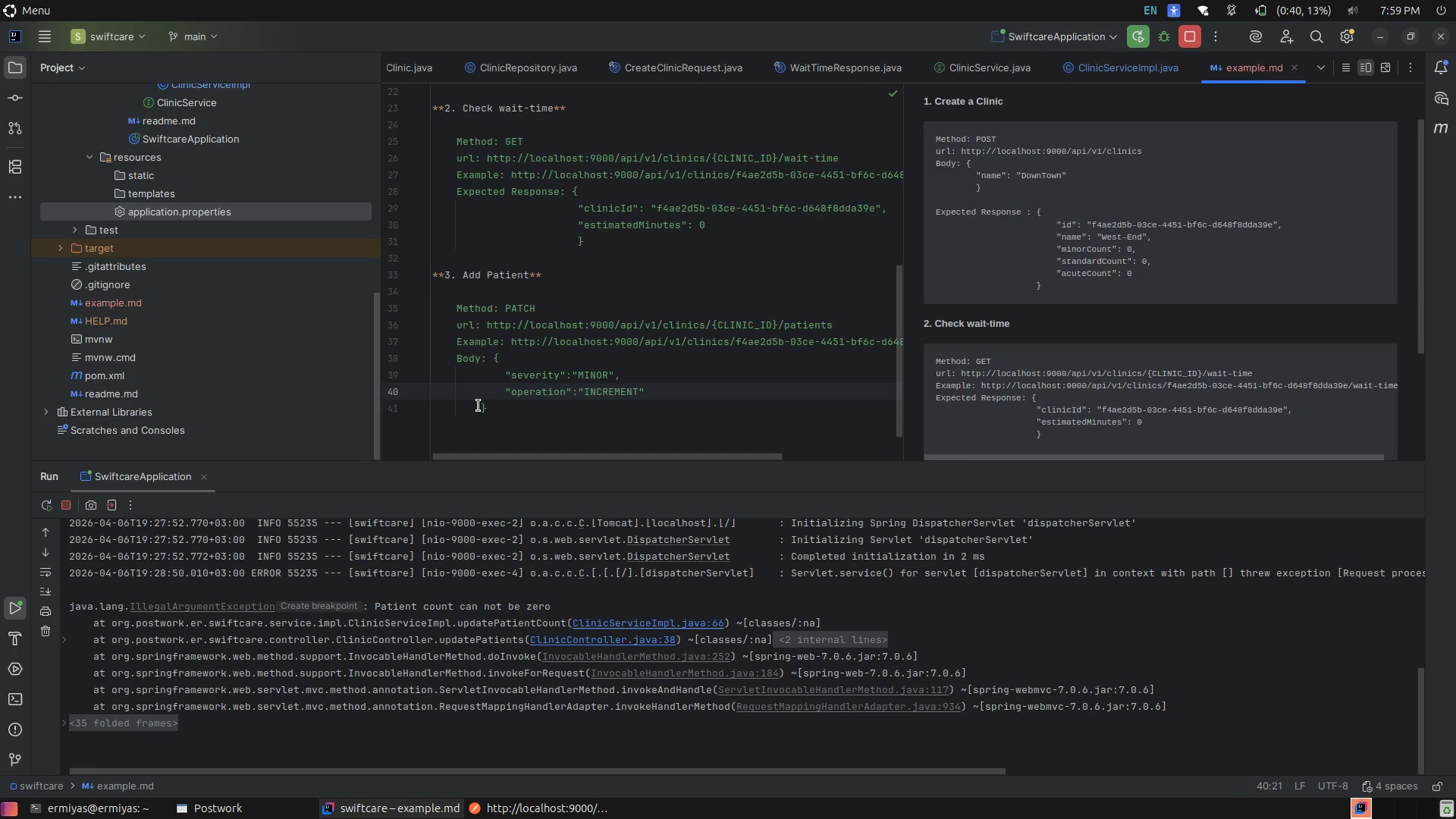 
left_click([479, 406])
 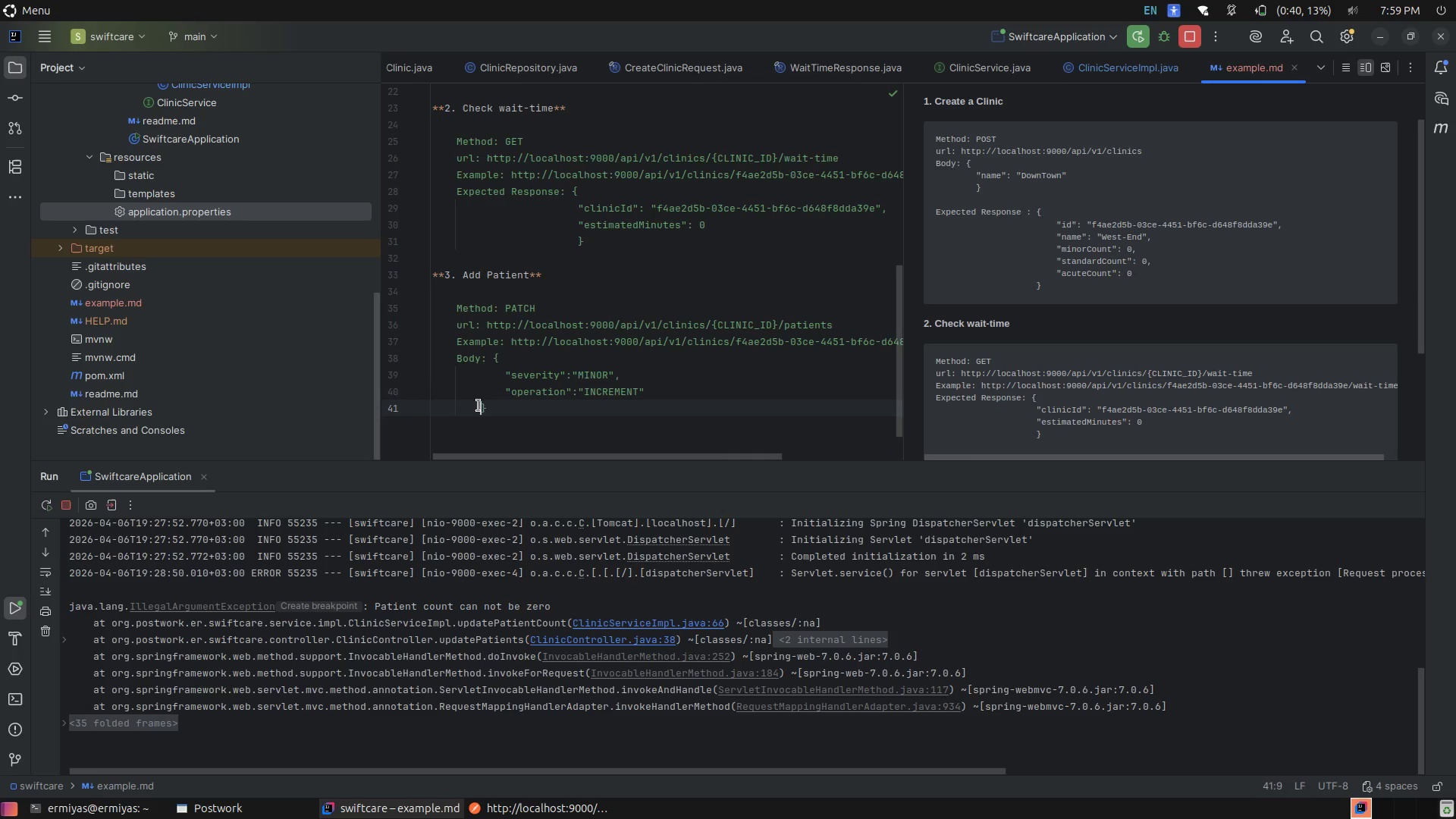 
key(Space)
 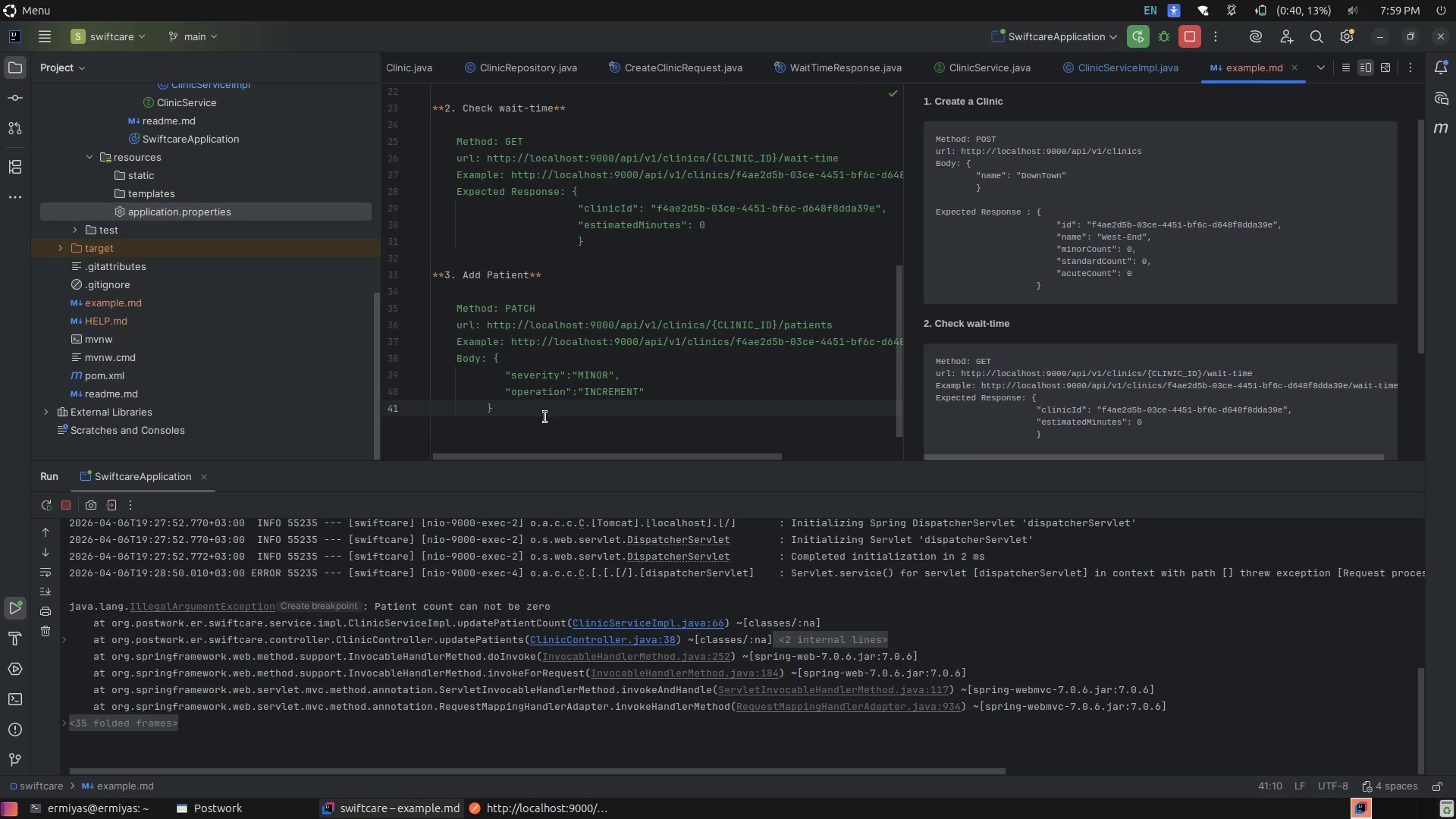 
scroll: coordinate [605, 400], scroll_direction: down, amount: 4.0
 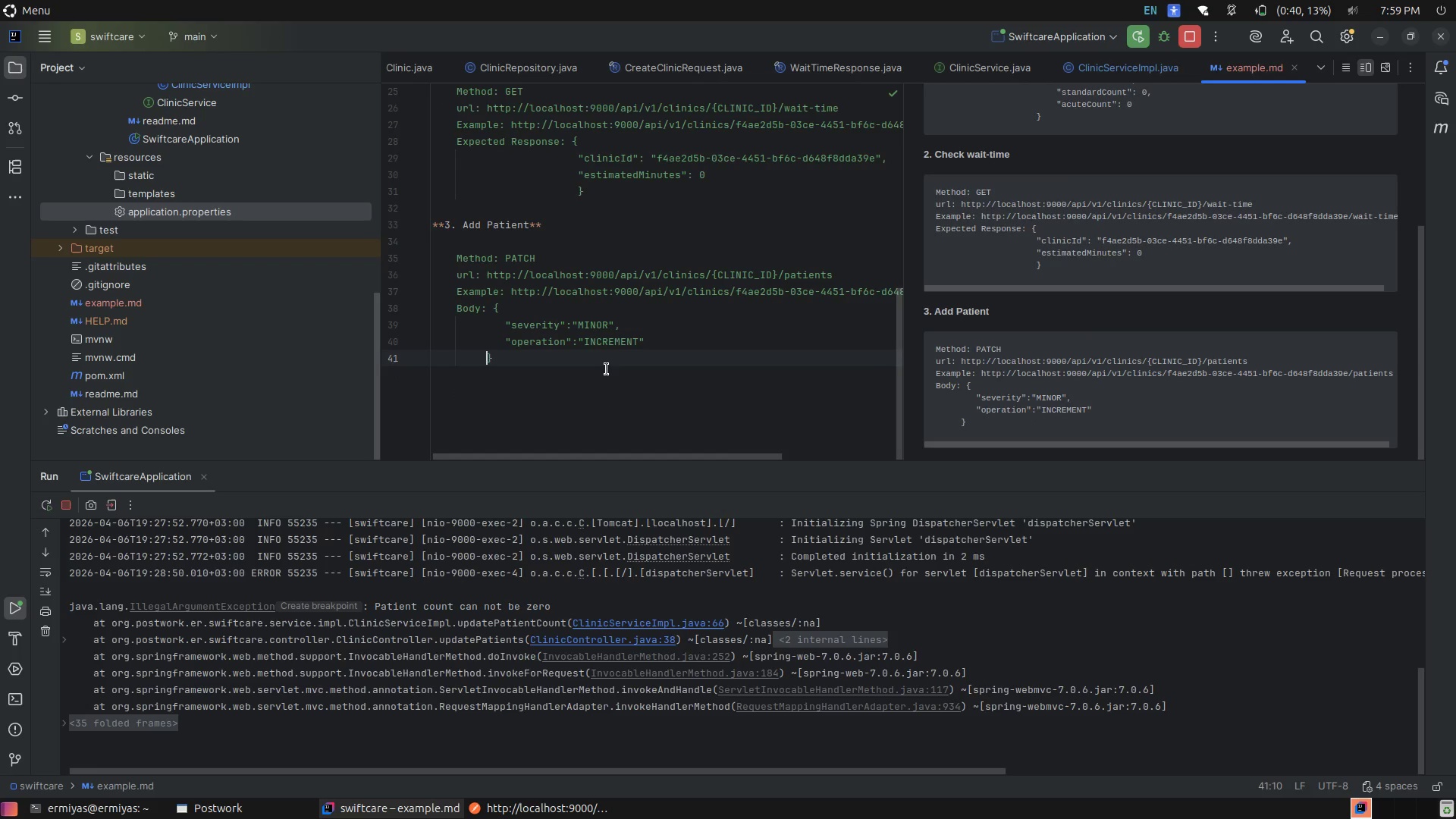 
left_click([607, 369])
 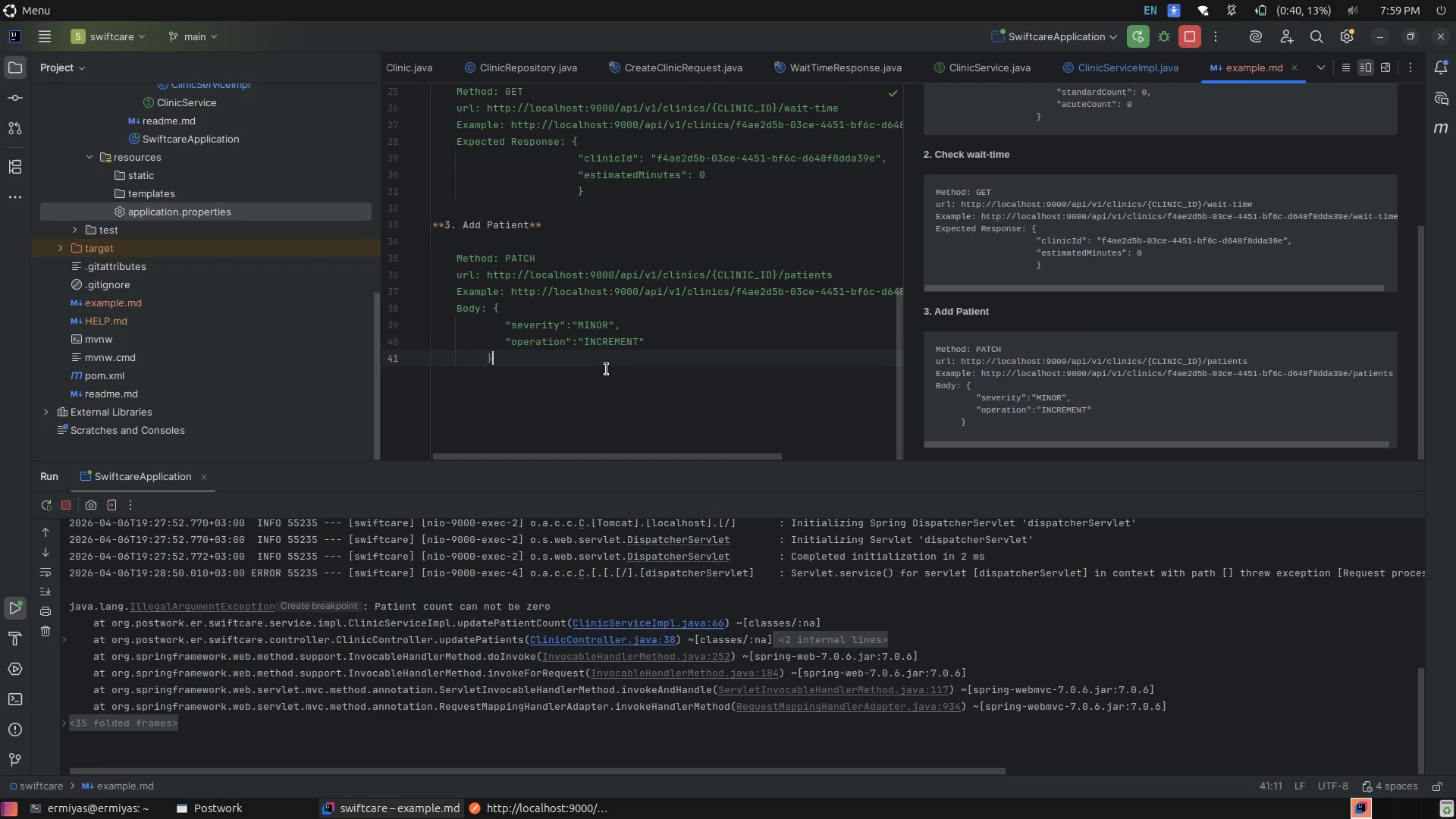 
key(Enter)
 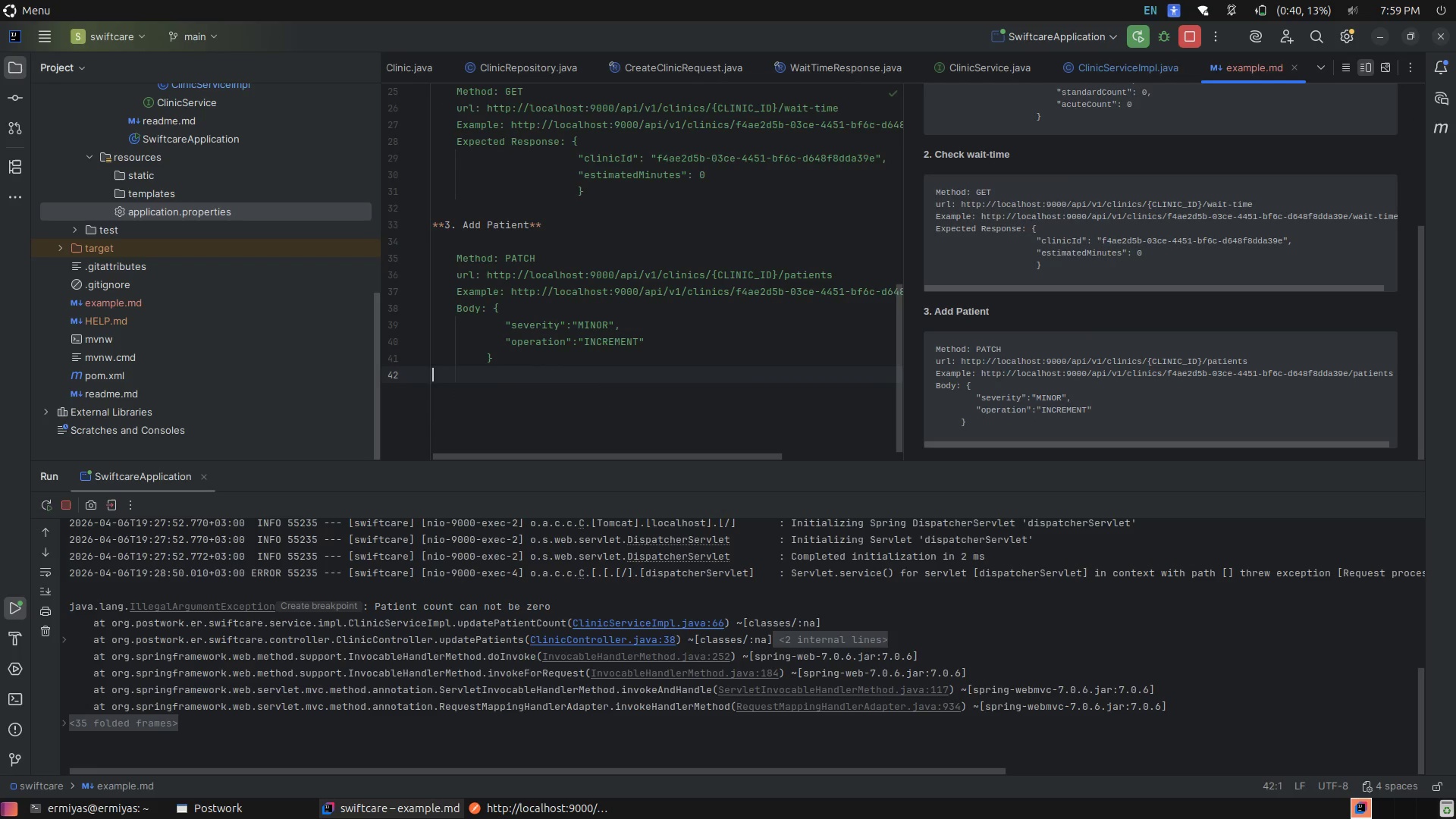 
key(Tab)
type(Expext)
key(Backspace)
key(Backspace)
type(cted Response: {})
 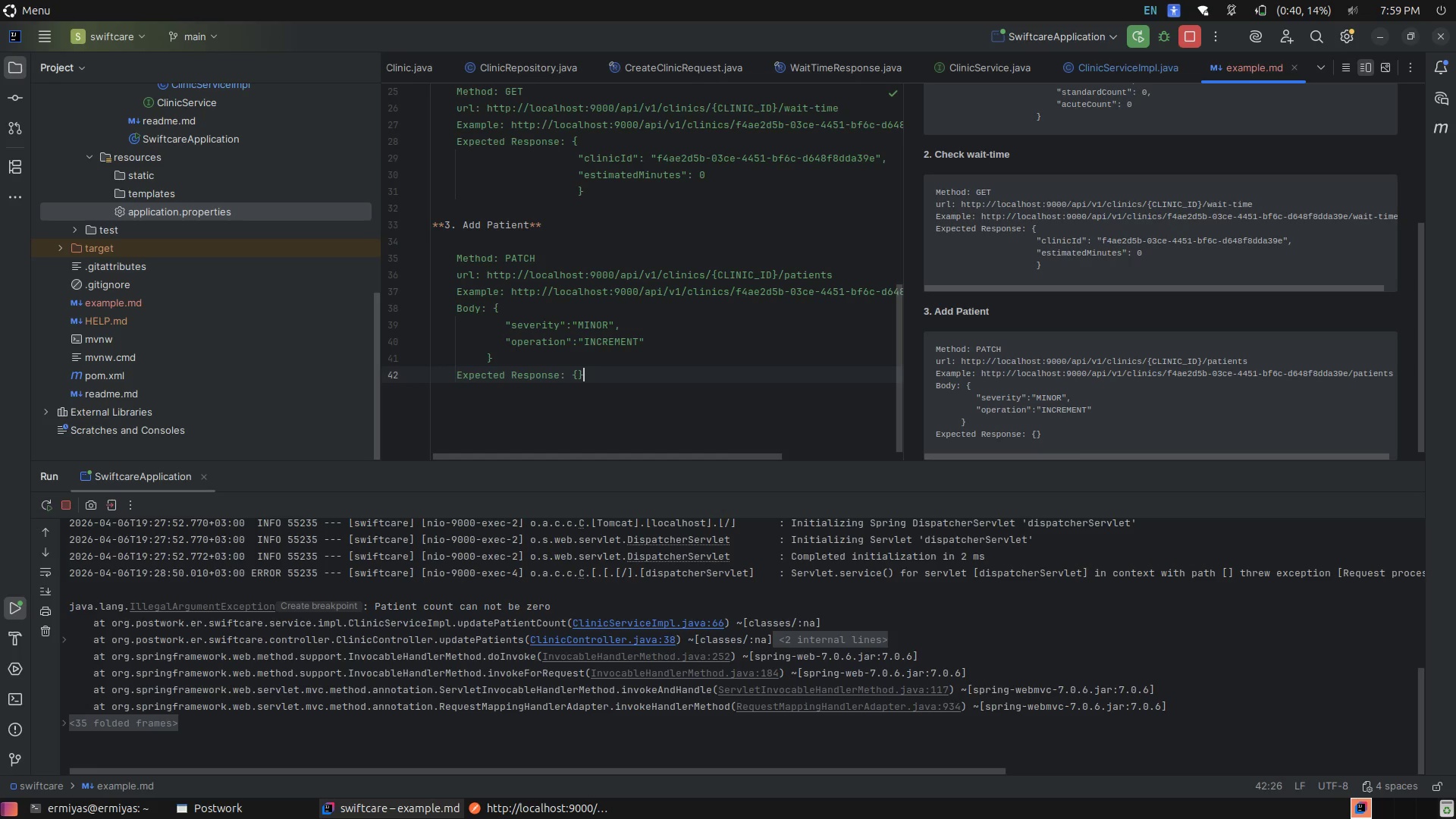 
key(ArrowLeft)